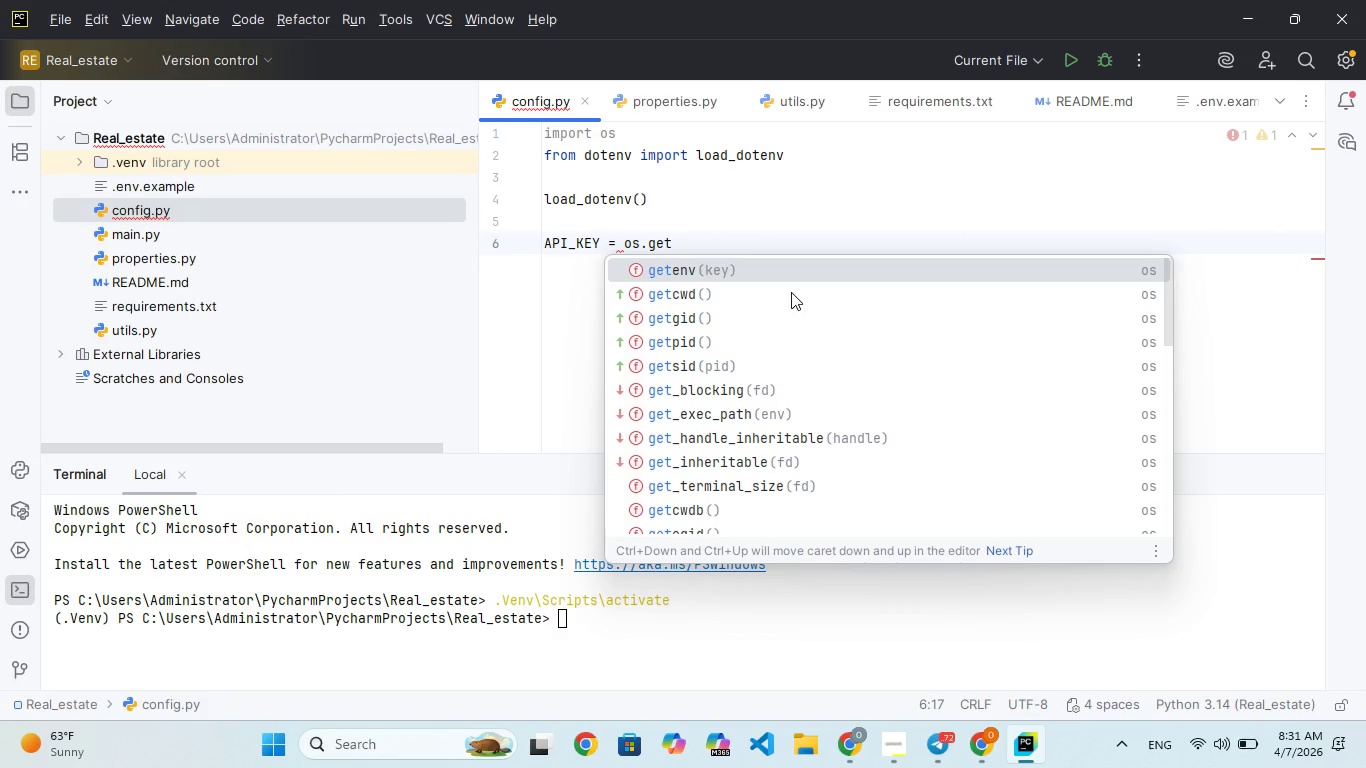 
key(Enter)
 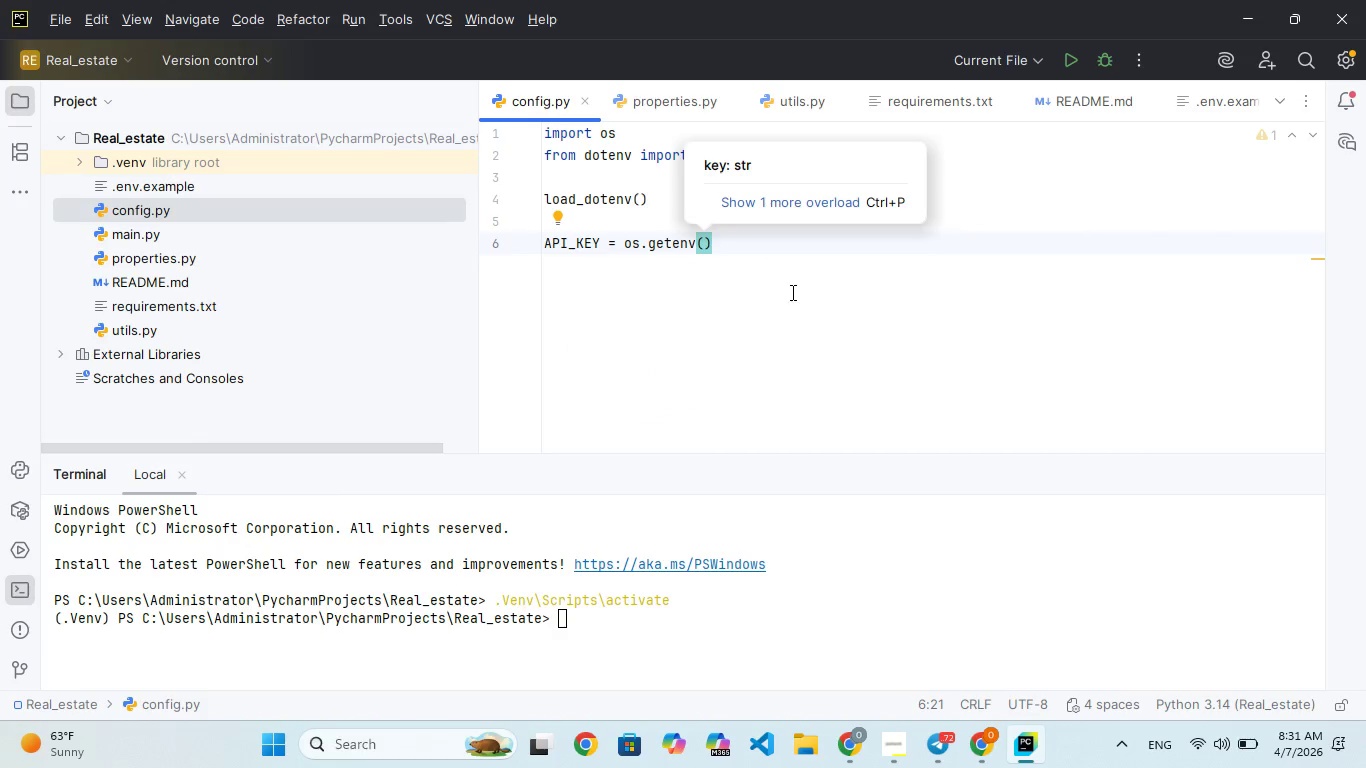 
type("open)
key(Backspace)
key(Backspace)
key(Backspace)
key(Backspace)
type(OPENWETR_API)
 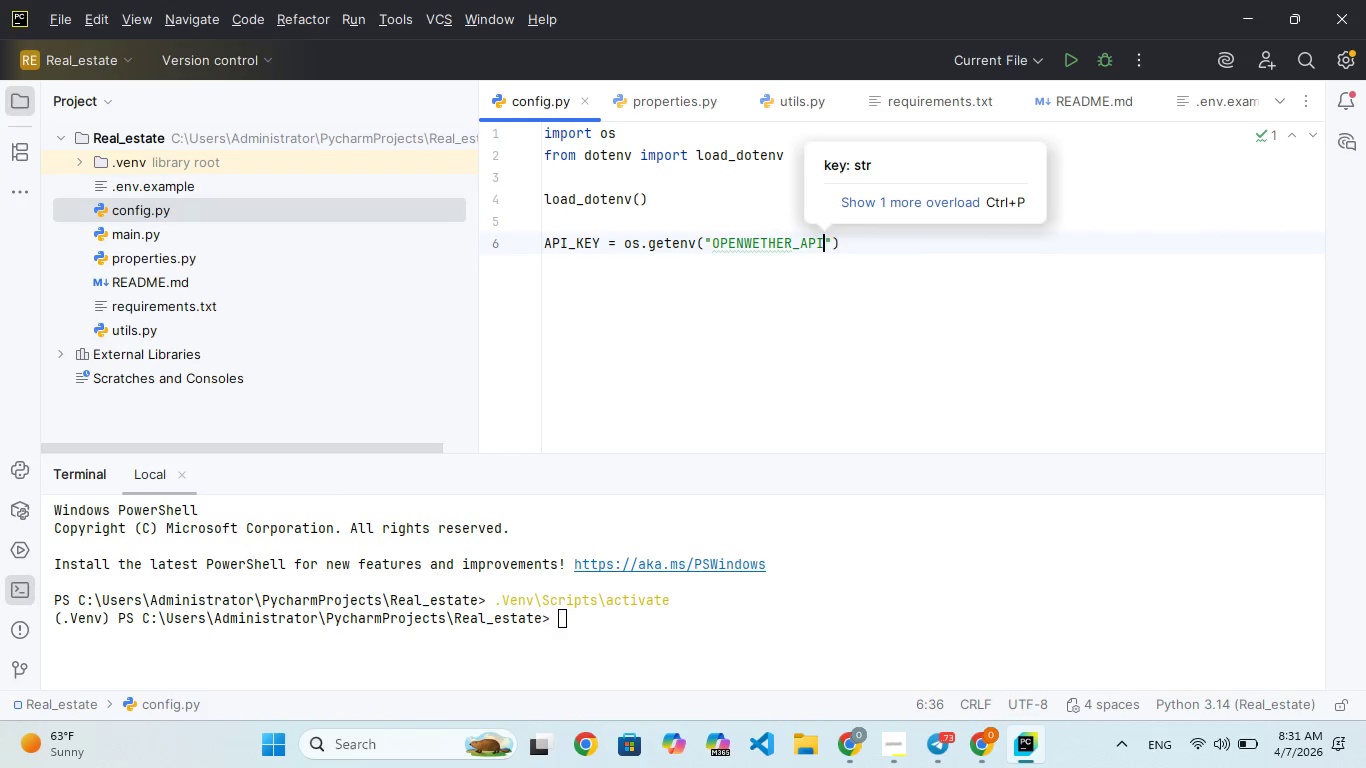 
hold_key(key=H, duration=0.31)
 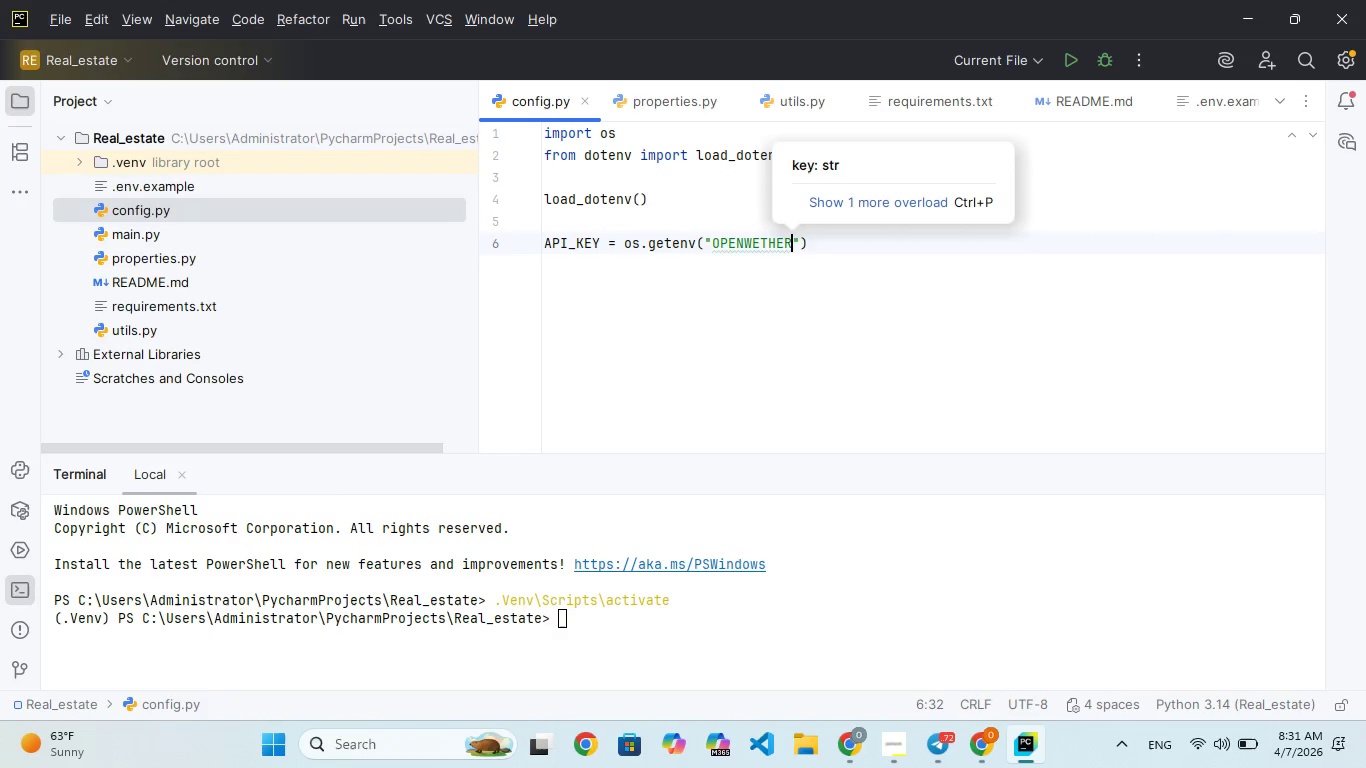 
type(_KT)
key(Backspace)
type(Y)
 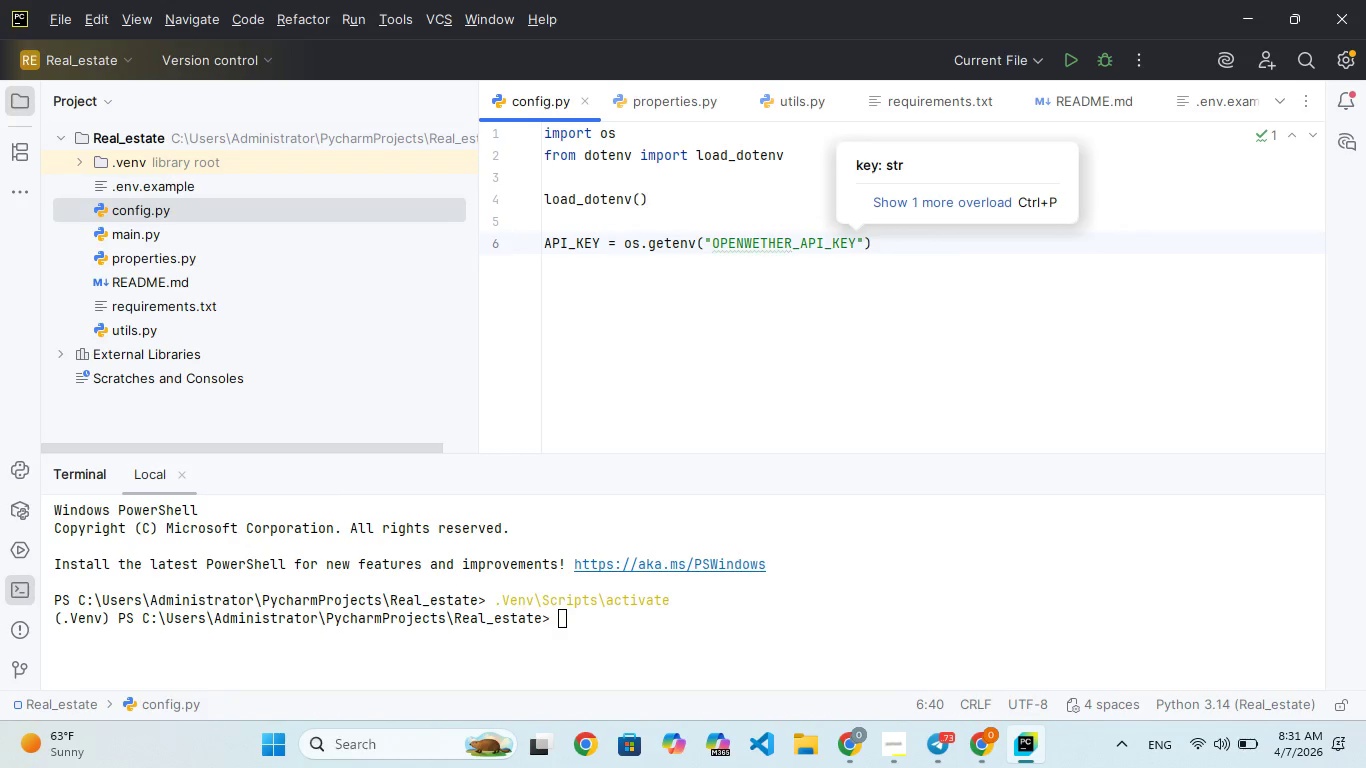 
hold_key(key=E, duration=0.44)
 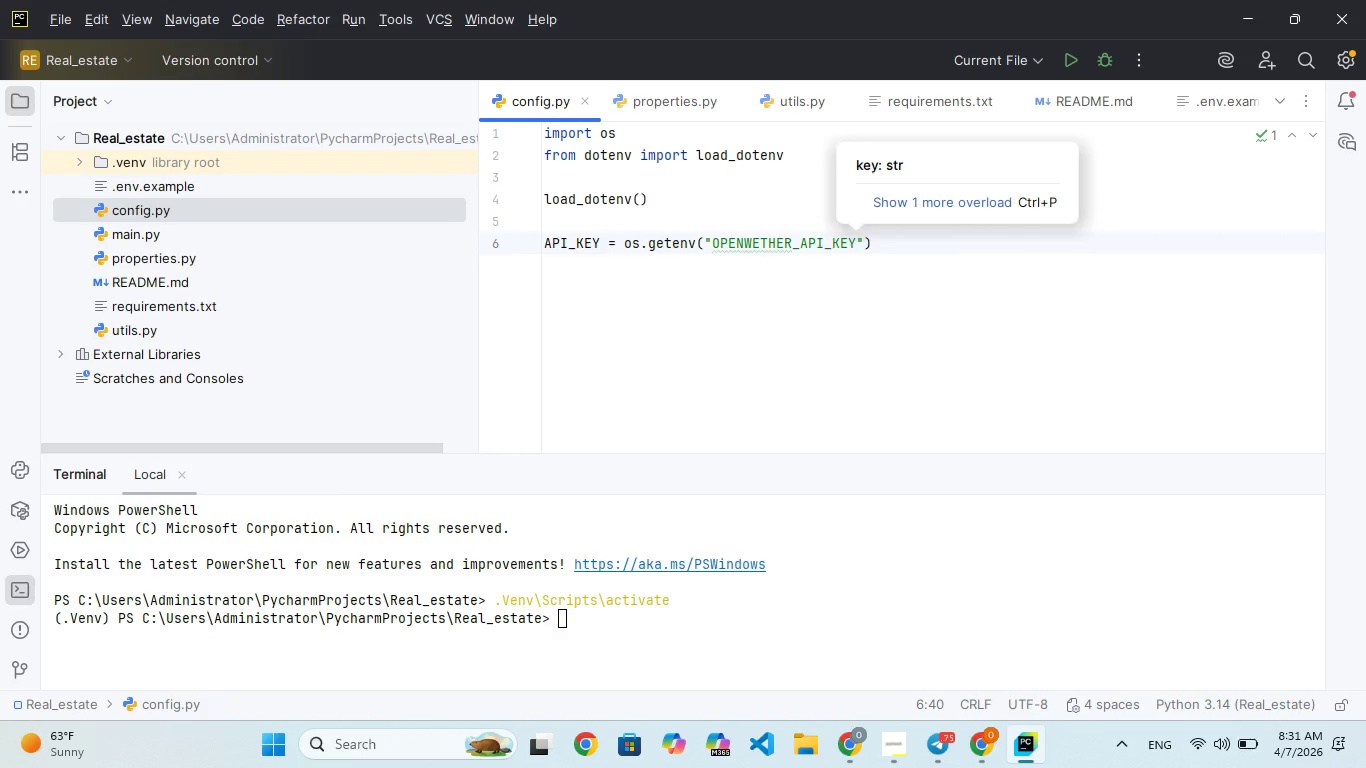 
wait(9.92)
 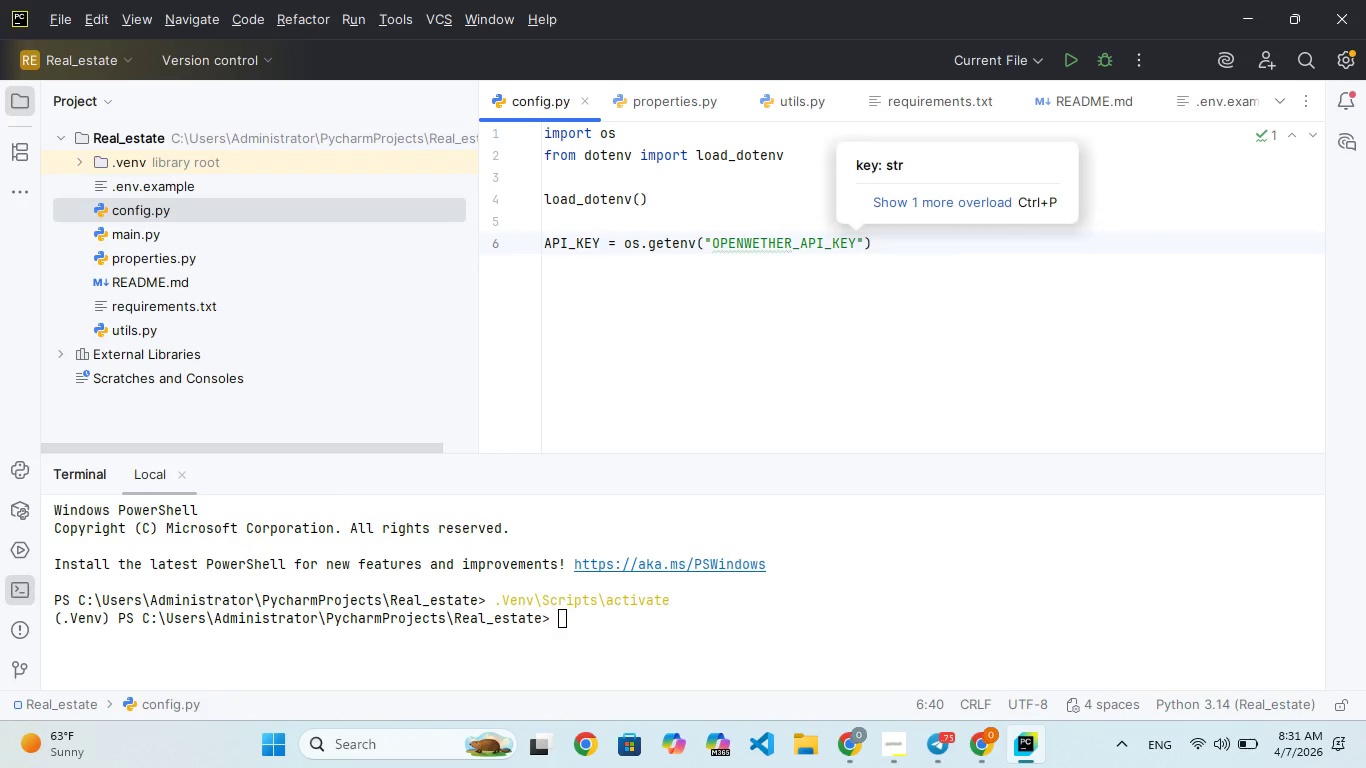 
hold_key(key=ArrowLeft, duration=0.94)
 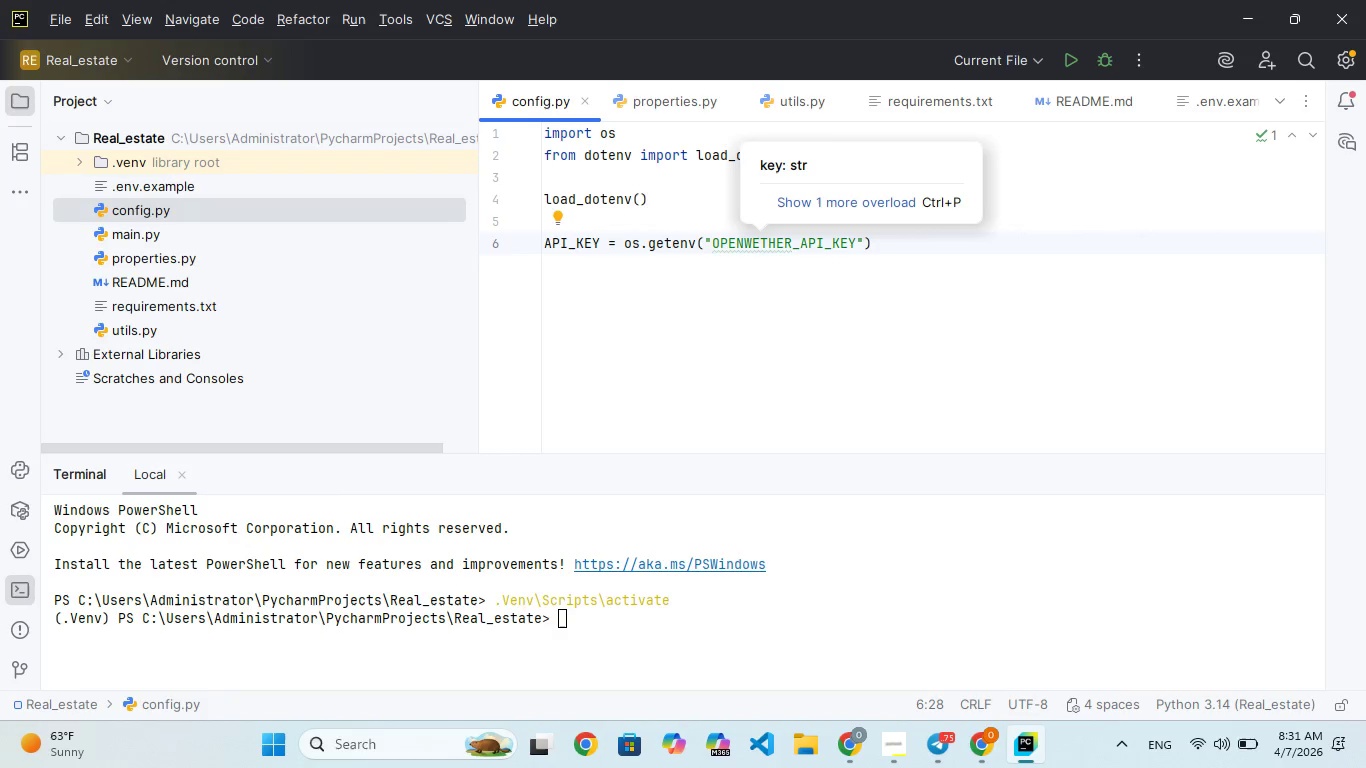 
key(A)
 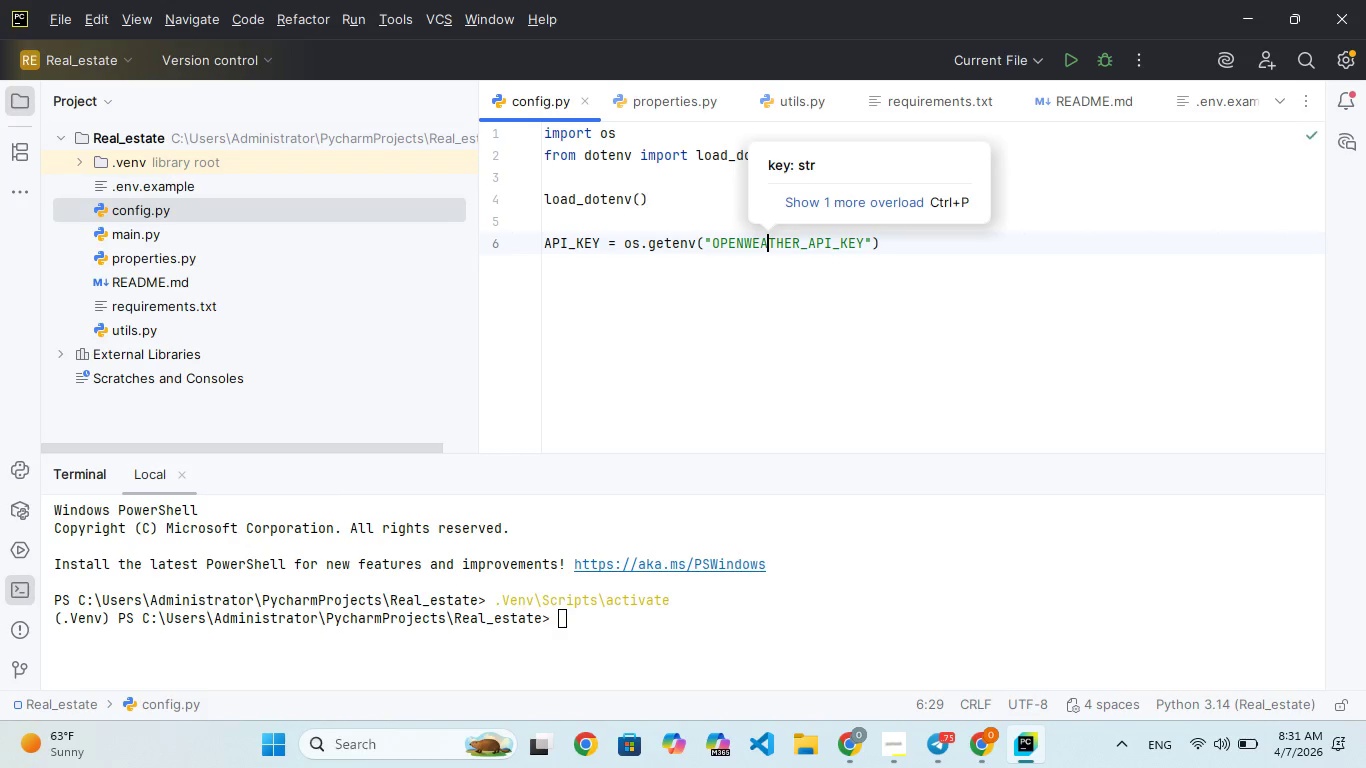 
key(CapsLock)
 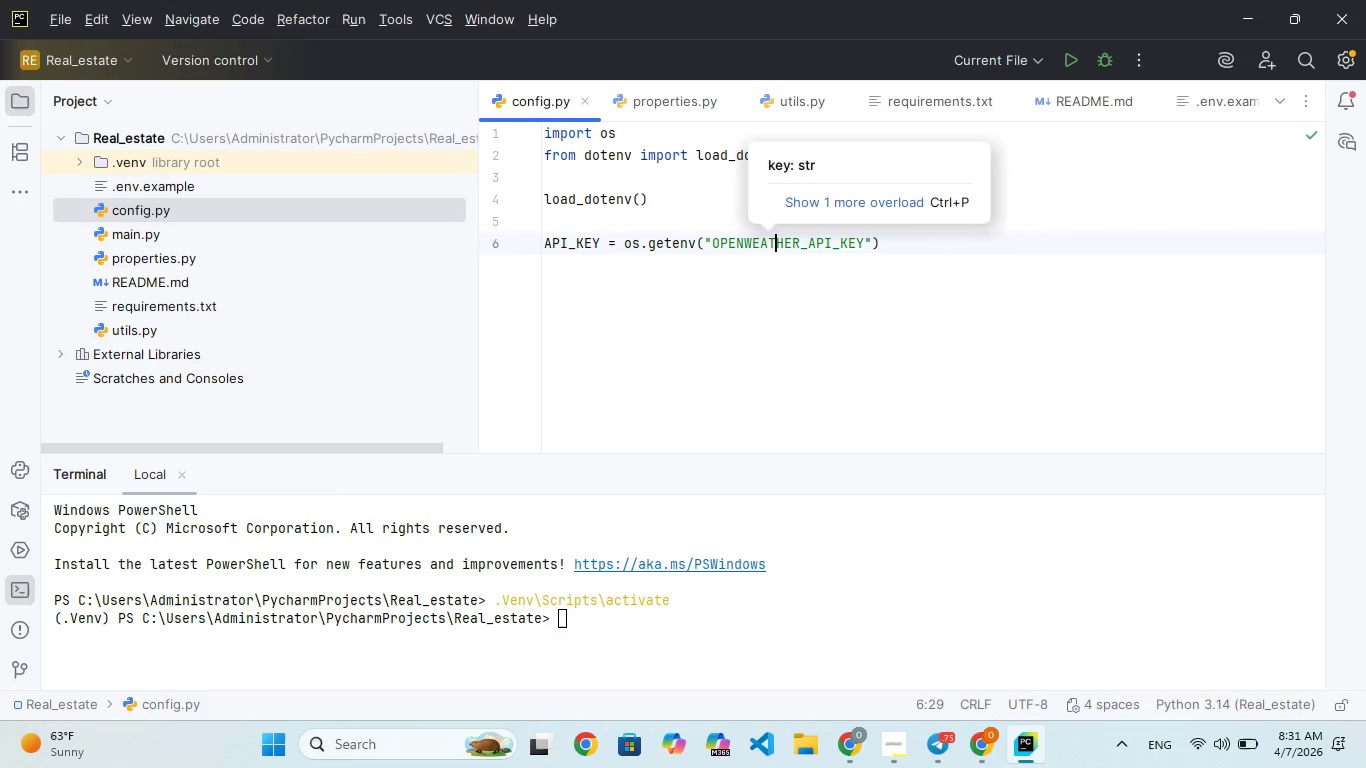 
hold_key(key=ArrowRight, duration=0.98)
 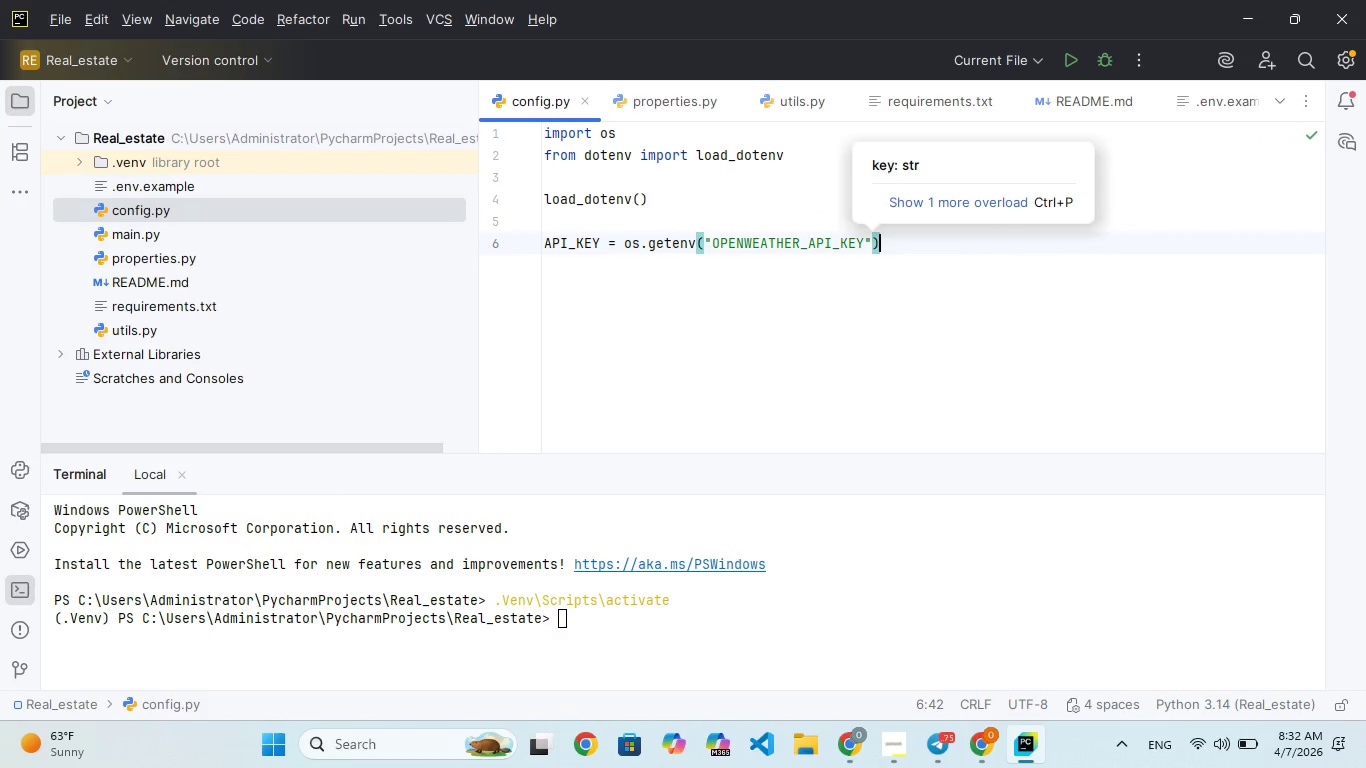 
key(ArrowRight)
 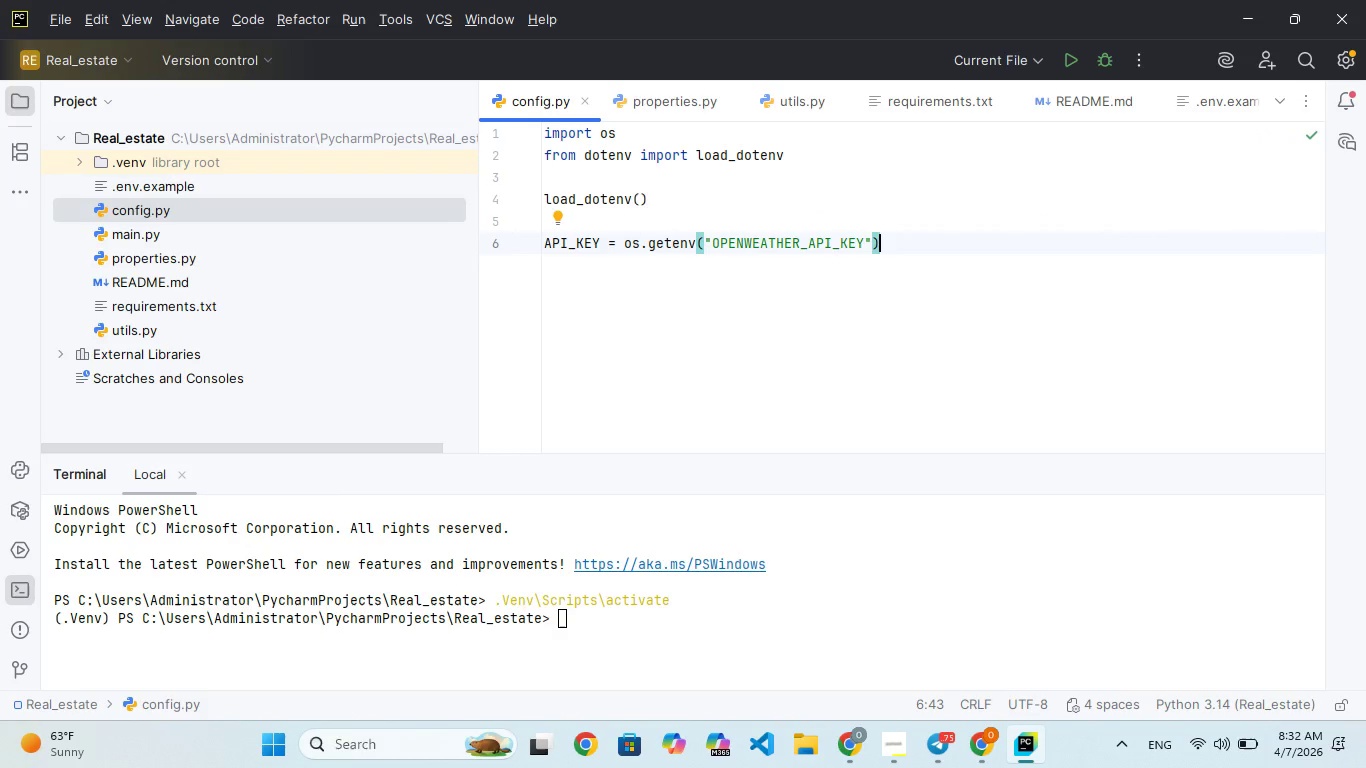 
key(Enter)
 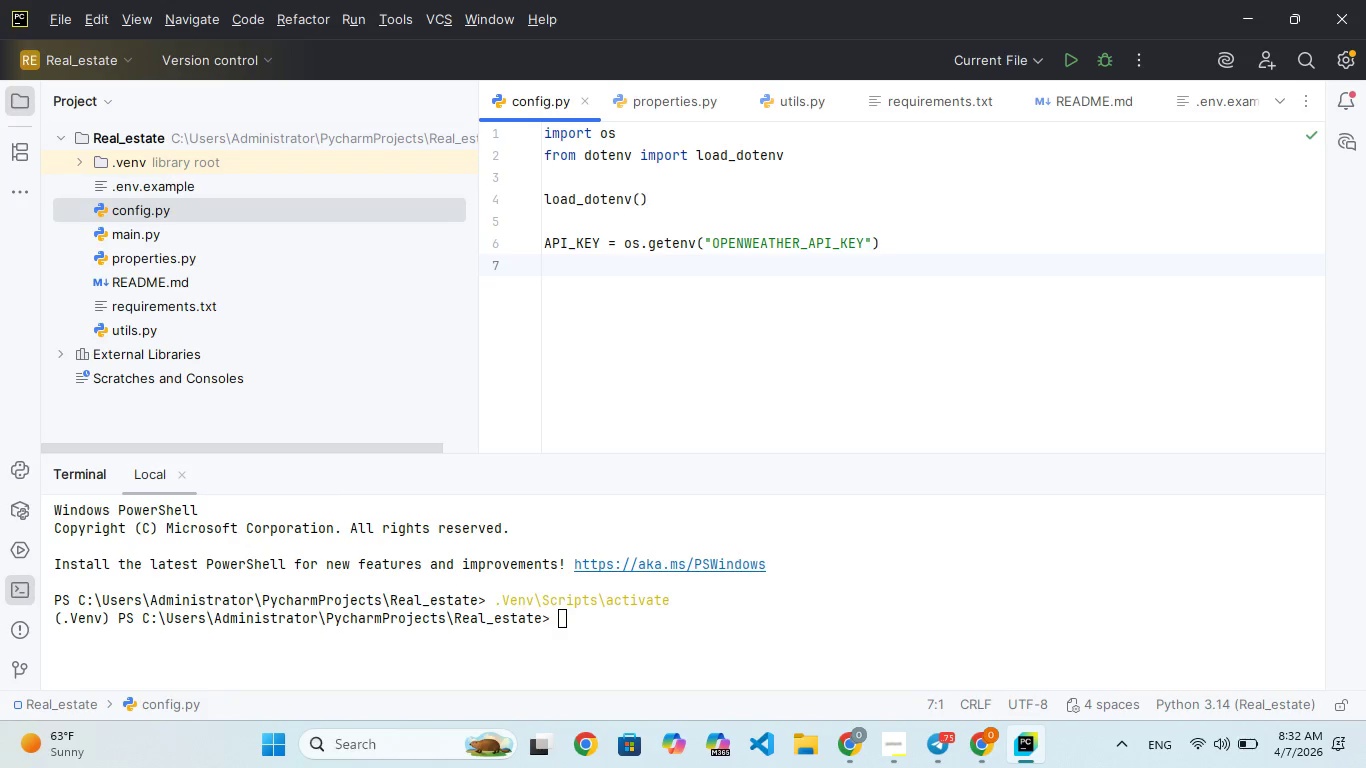 
wait(7.34)
 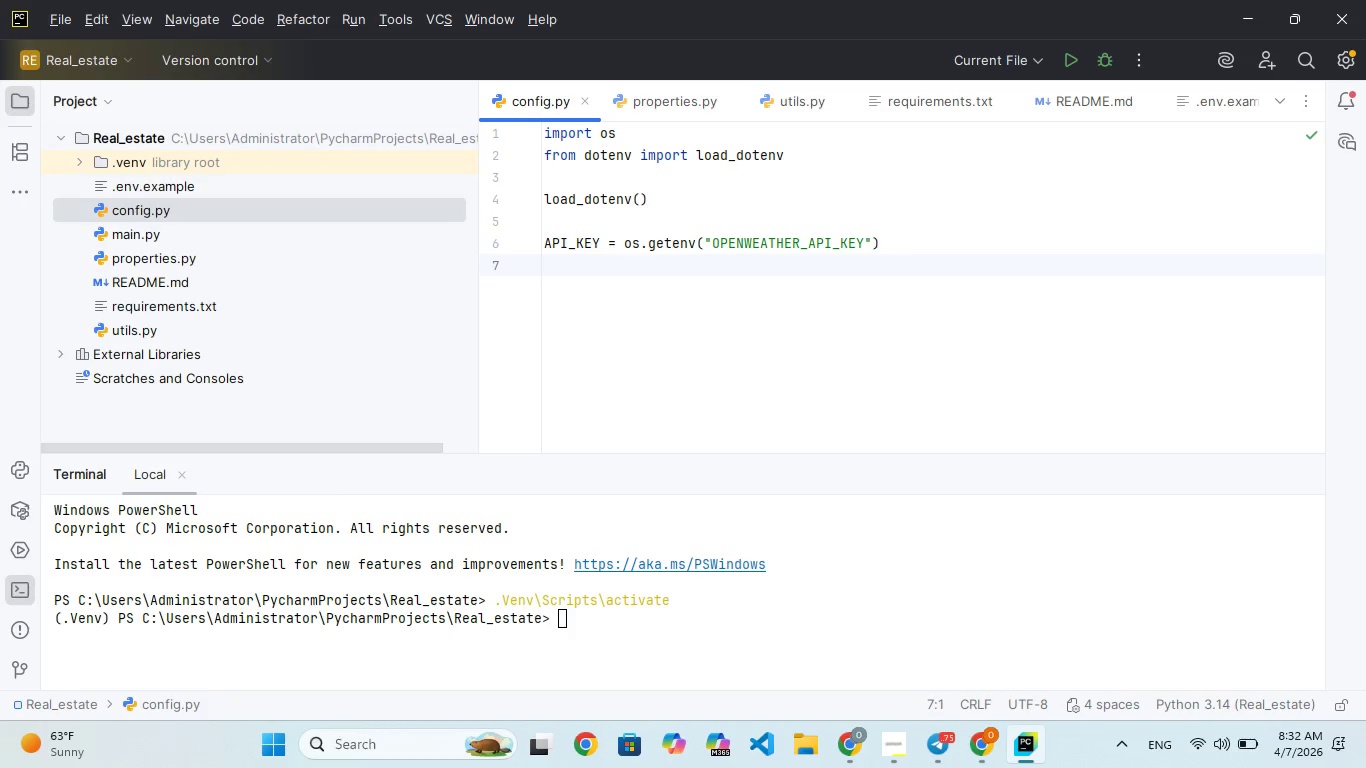 
key(Enter)
 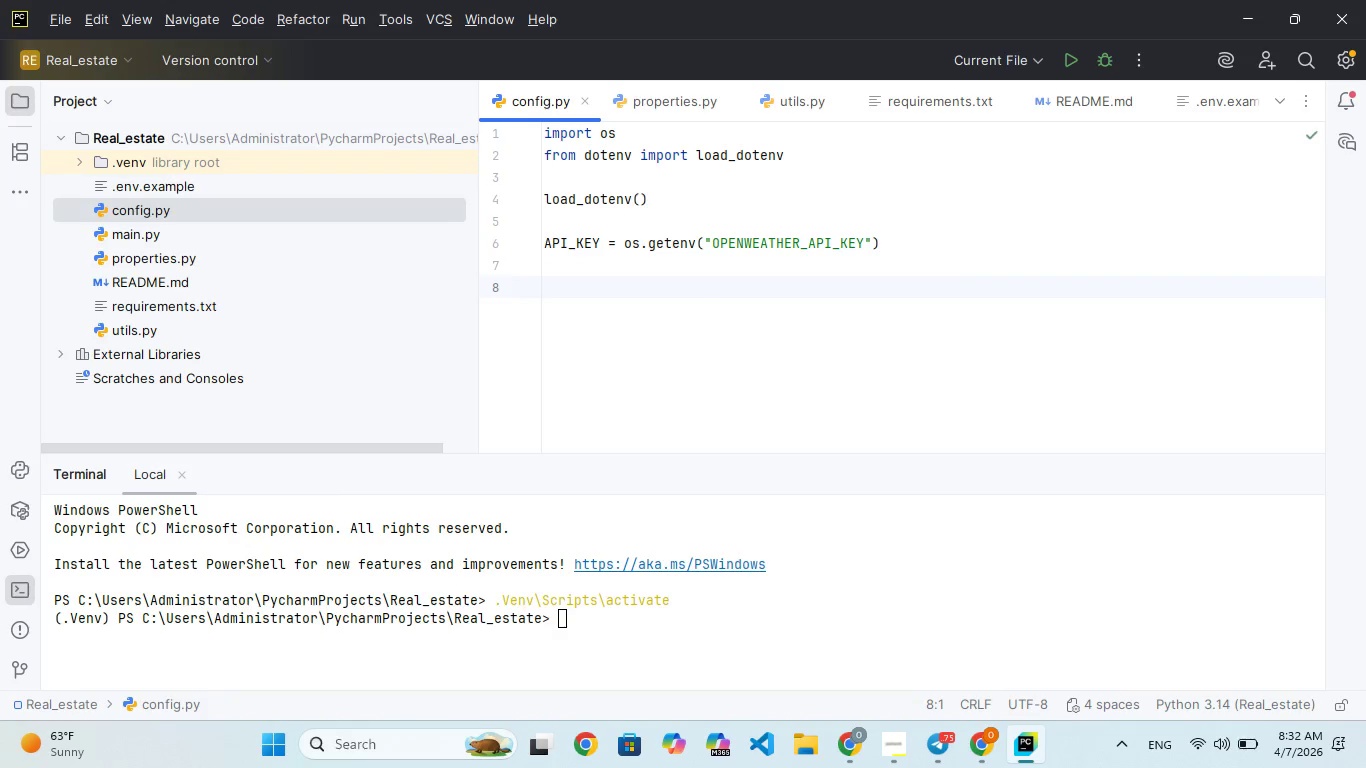 
type(BASE_URL =  )
key(Backspace)
type(")
 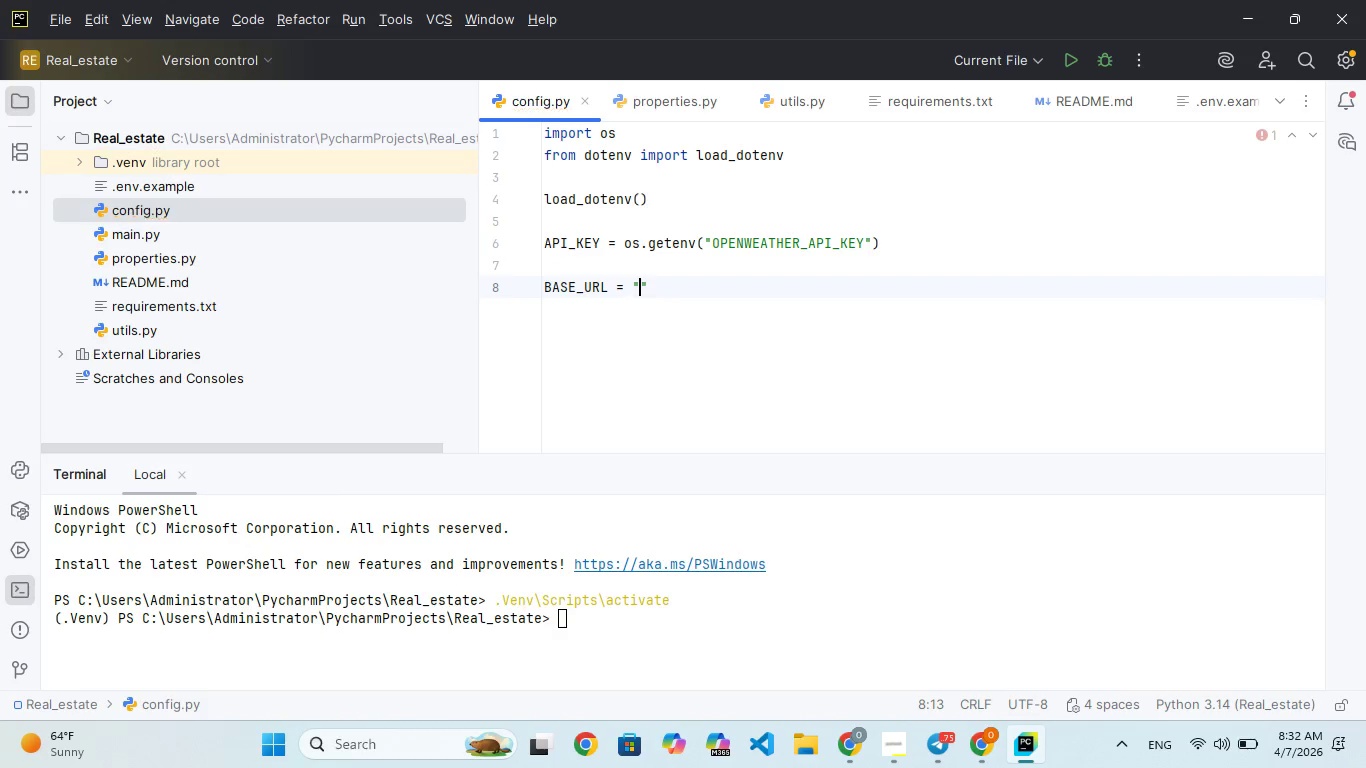 
wait(5.47)
 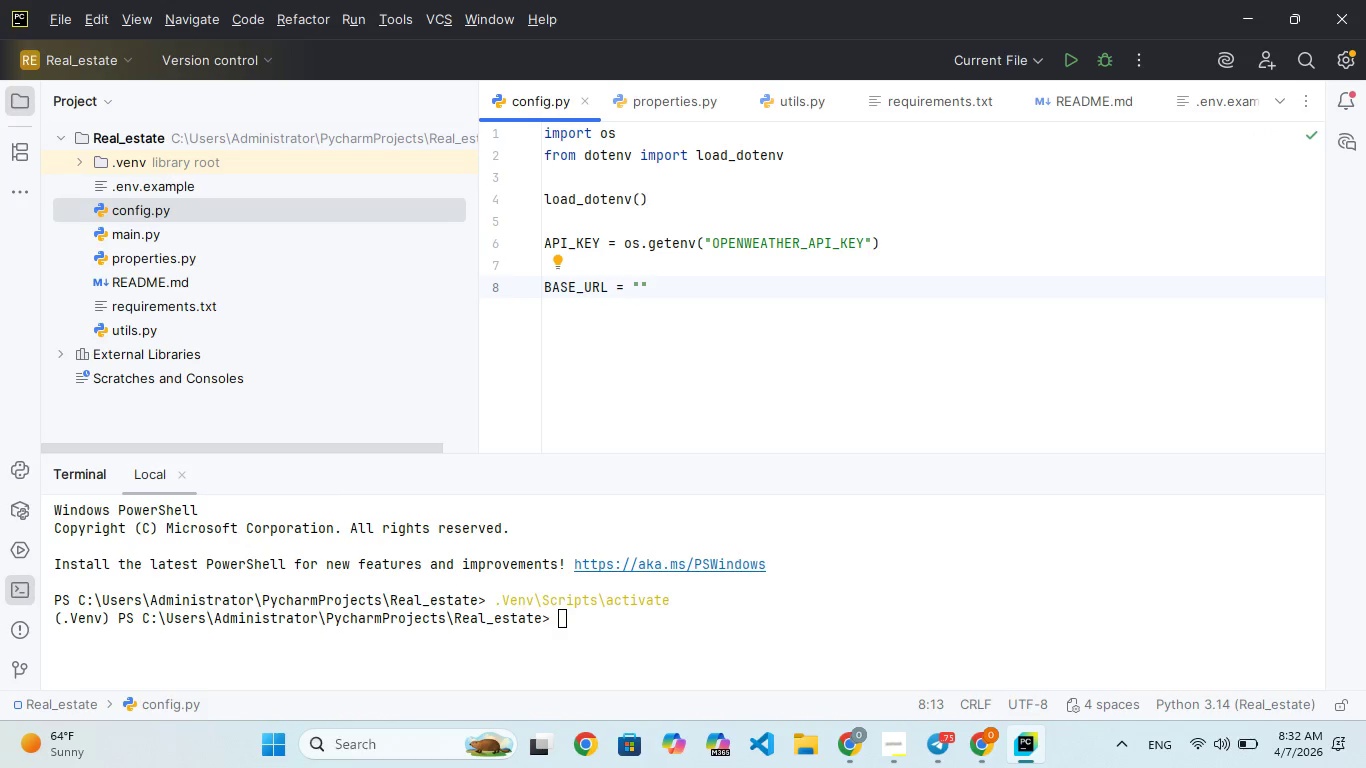 
type(H)
key(Backspace)
type(https///)
key(Backspace)
 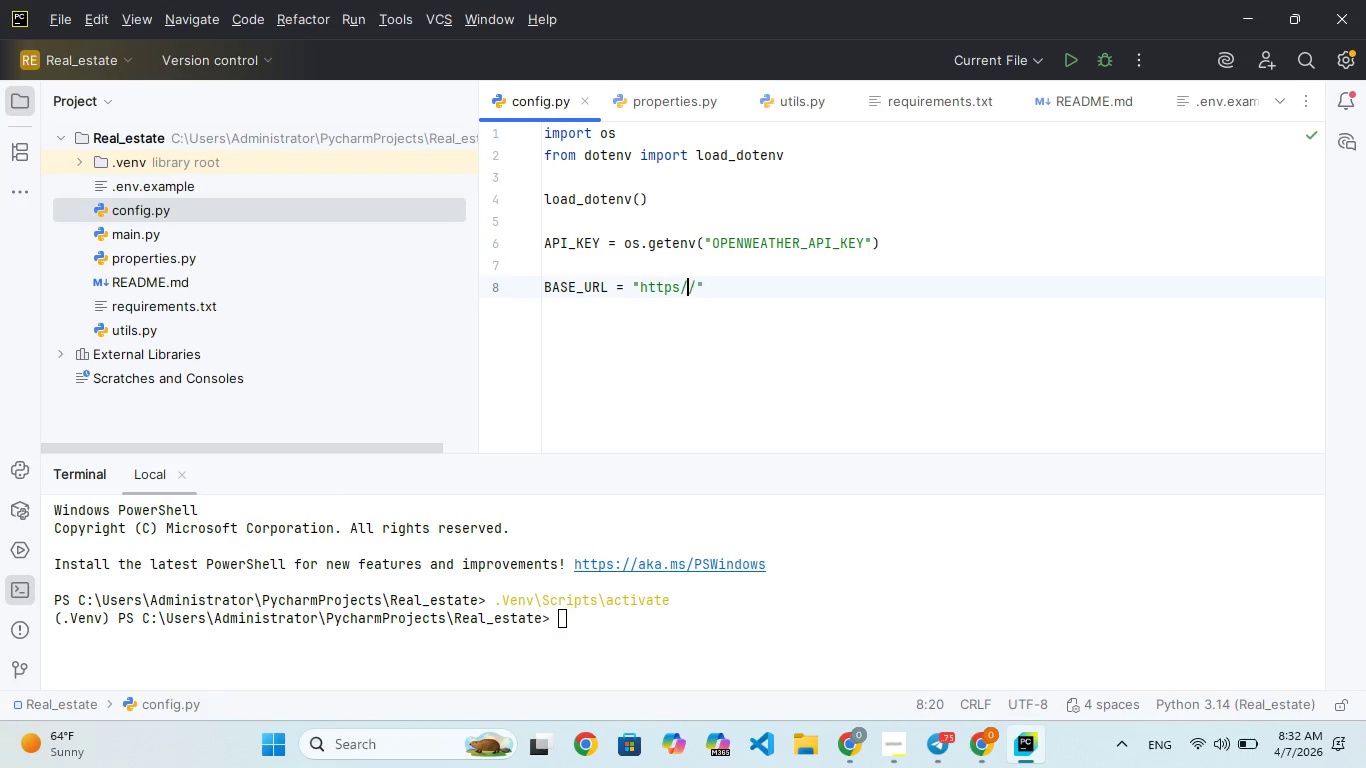 
key(ArrowLeft)
 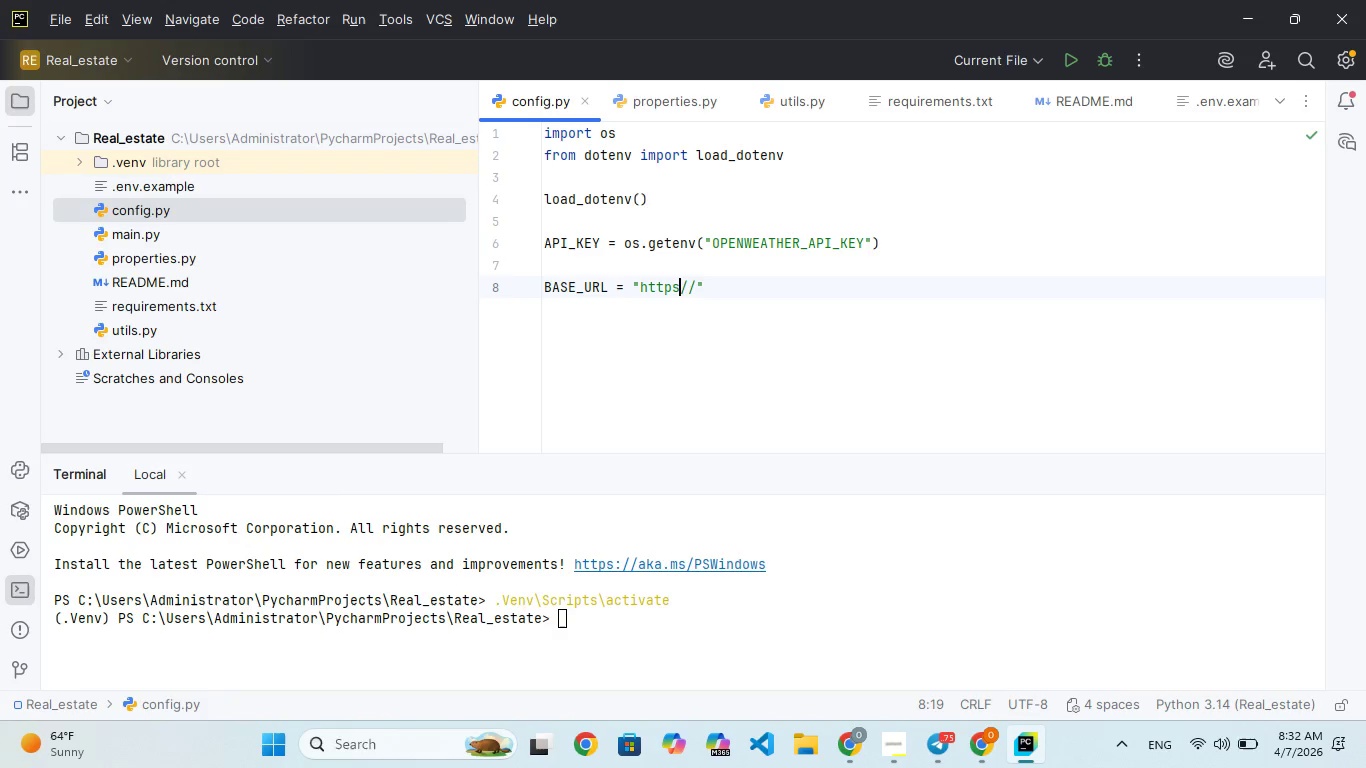 
key(ArrowLeft)
 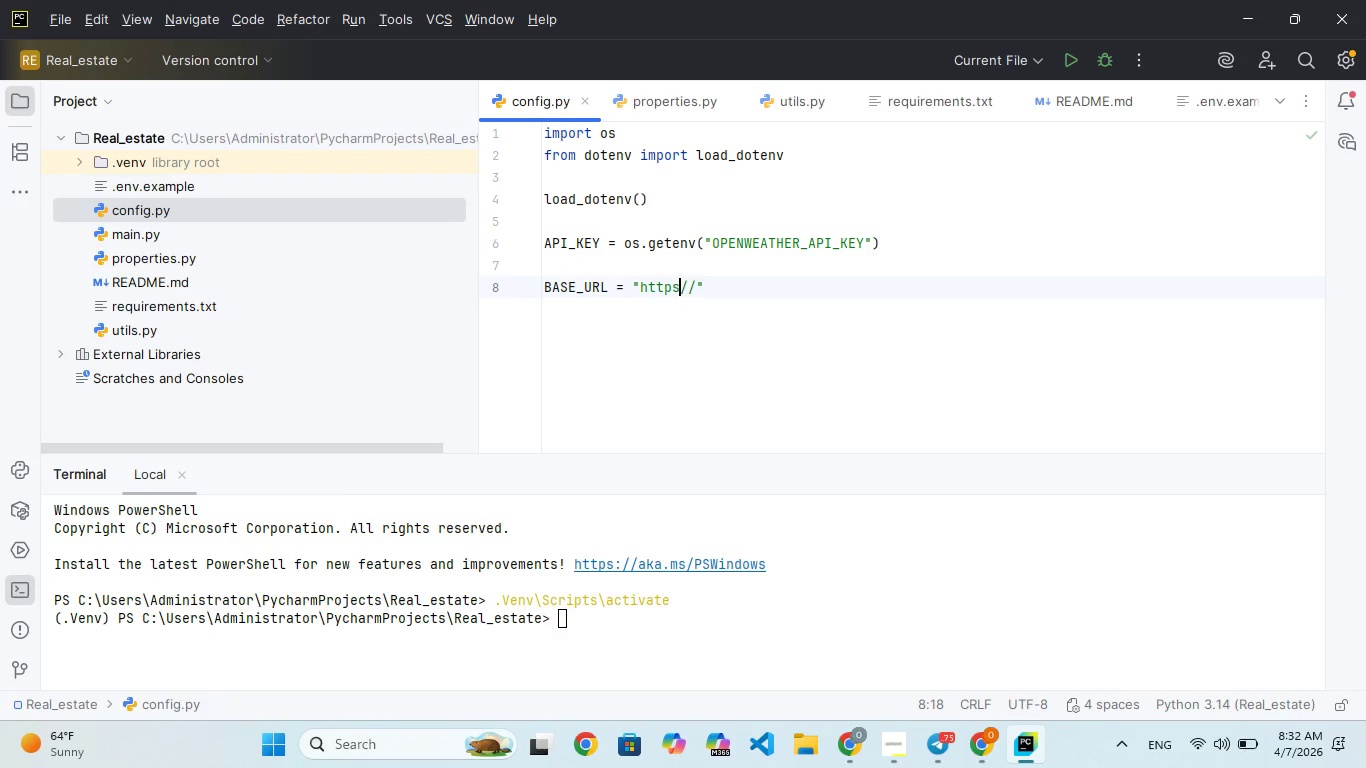 
key(Shift+Semicolon)
 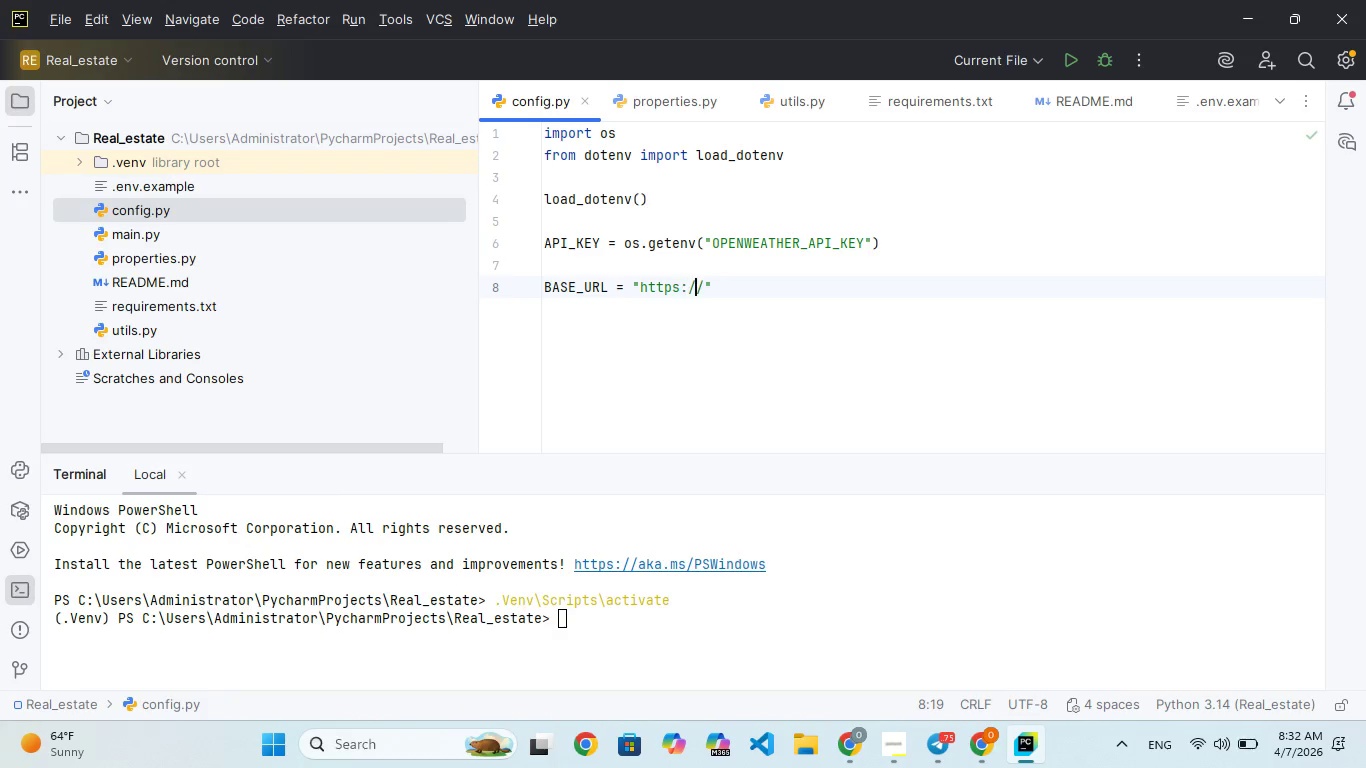 
key(ArrowRight)
 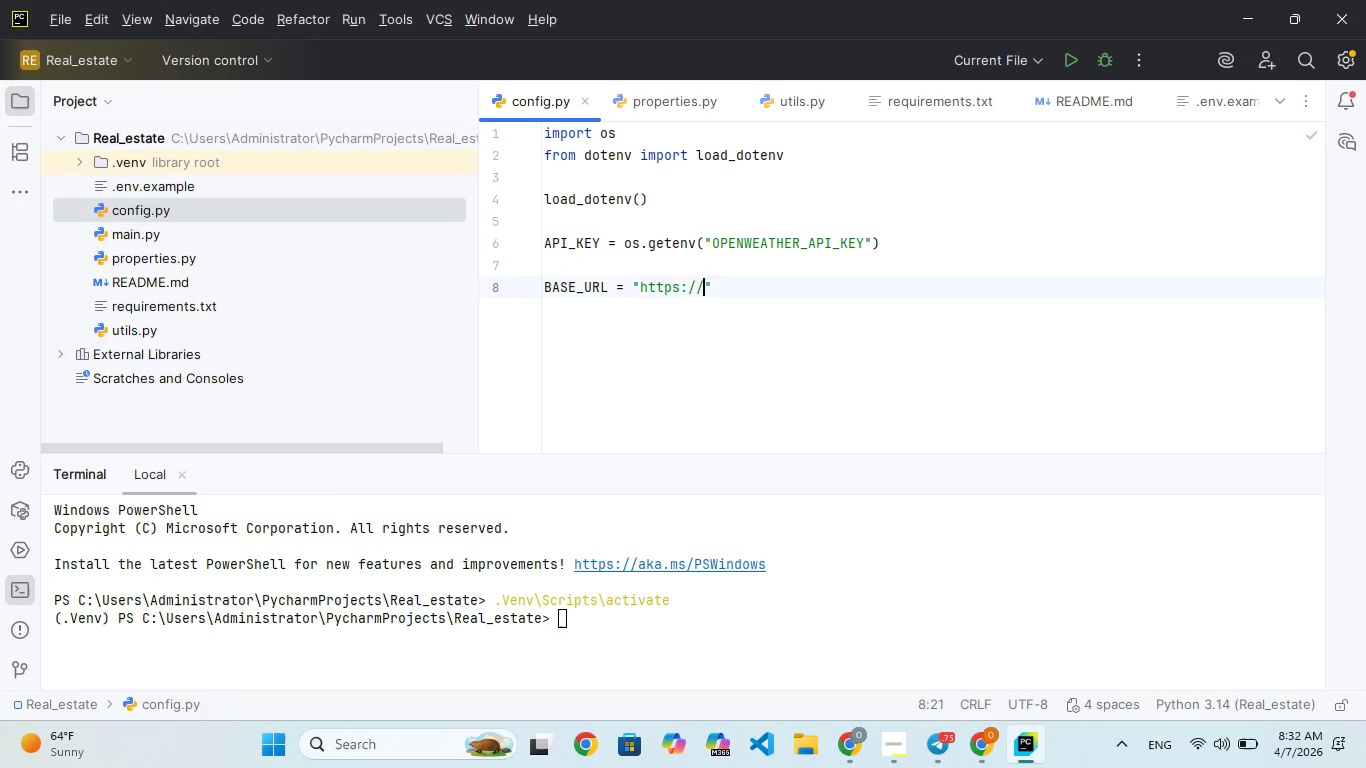 
key(ArrowRight)
 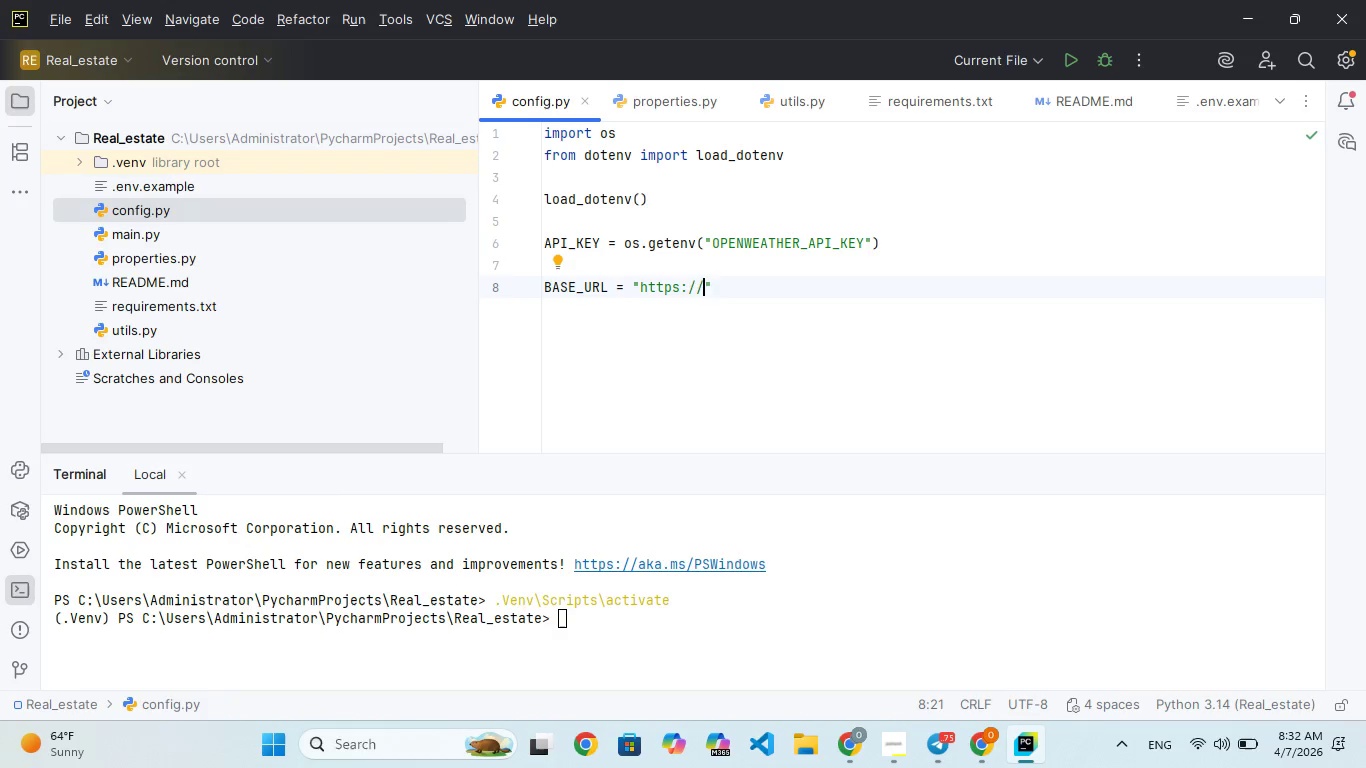 
hold_key(key=A, duration=0.33)
 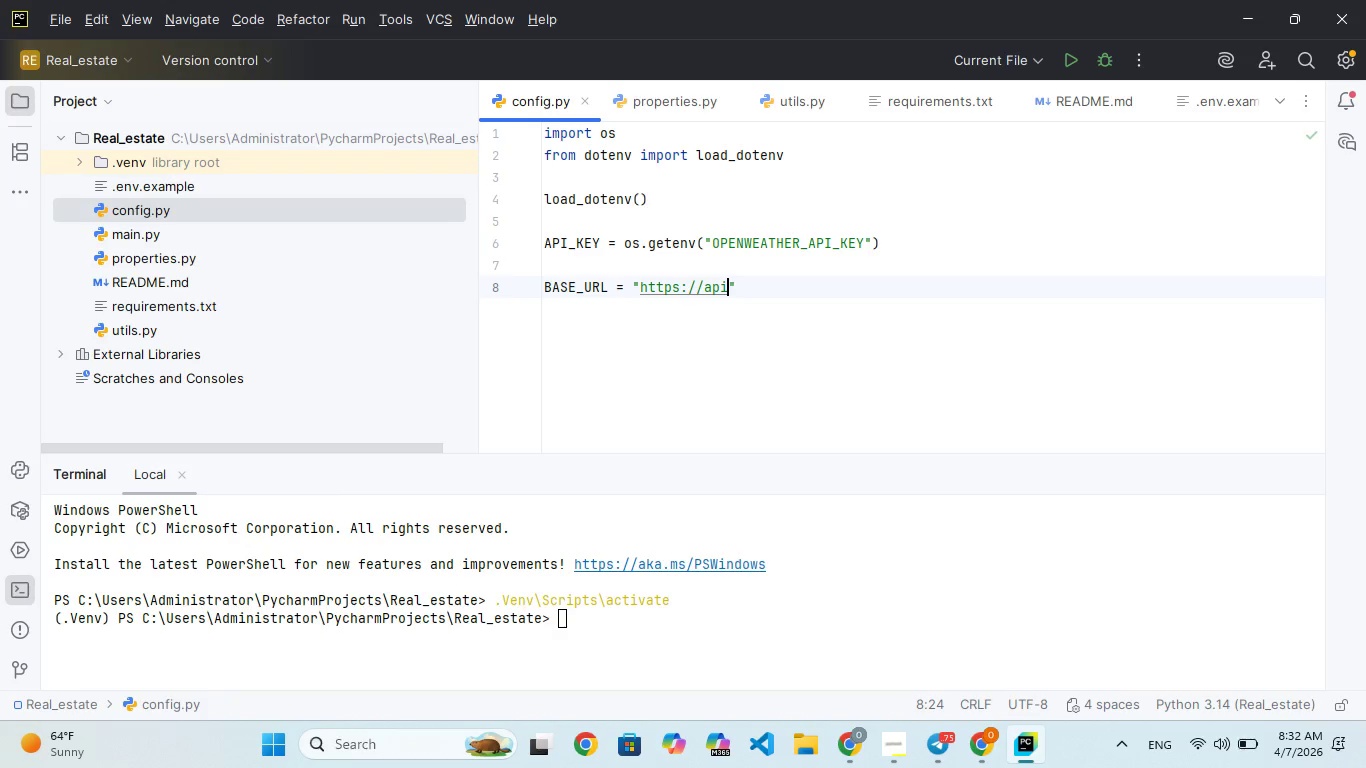 
hold_key(key=P, duration=0.31)
 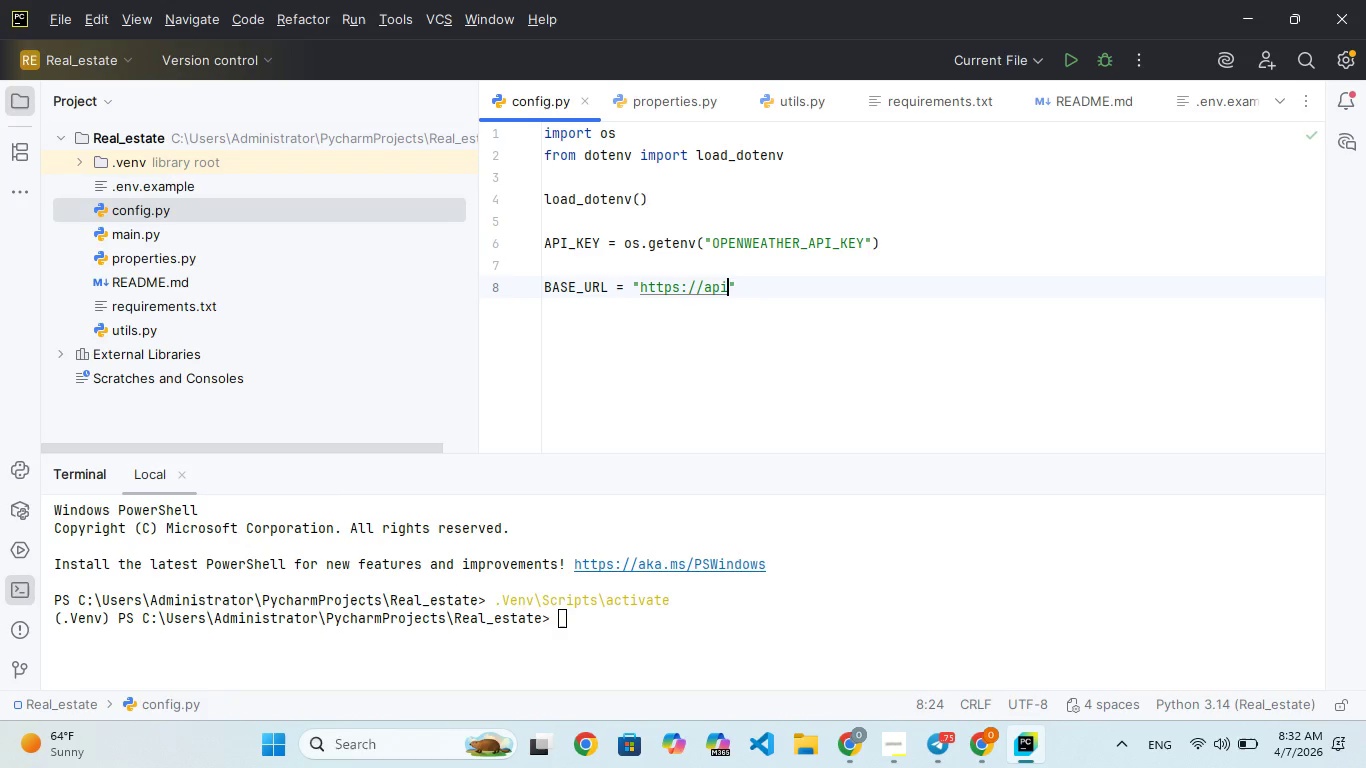 
type(i.openweather)
 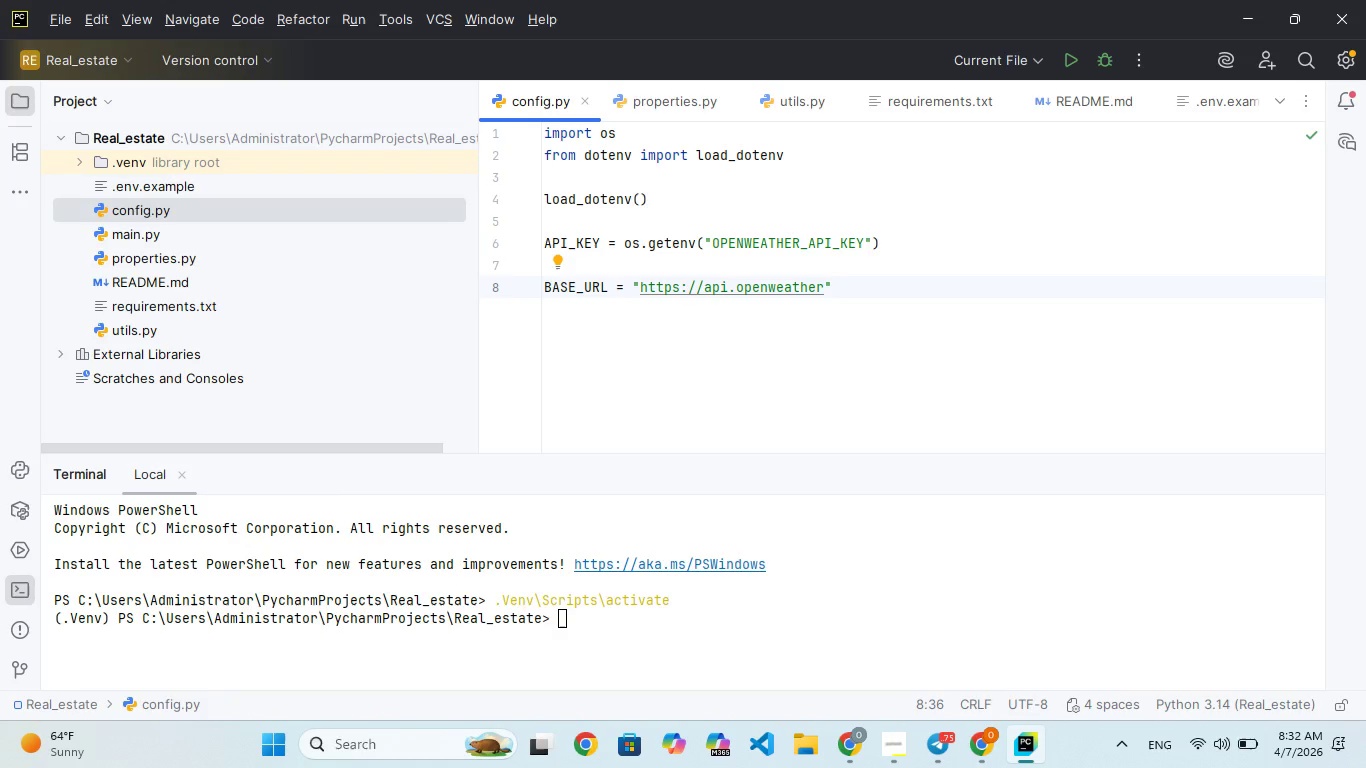 
key(M)
 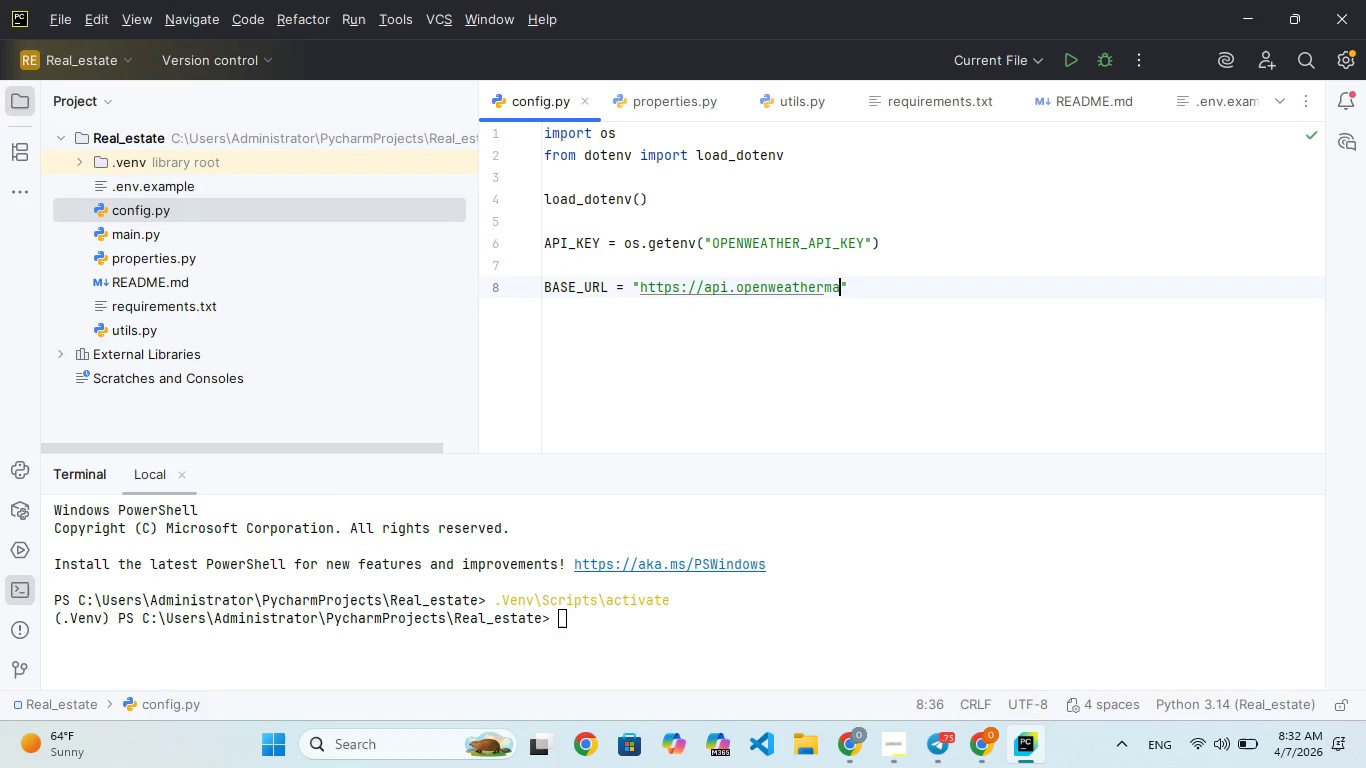 
hold_key(key=A, duration=0.33)
 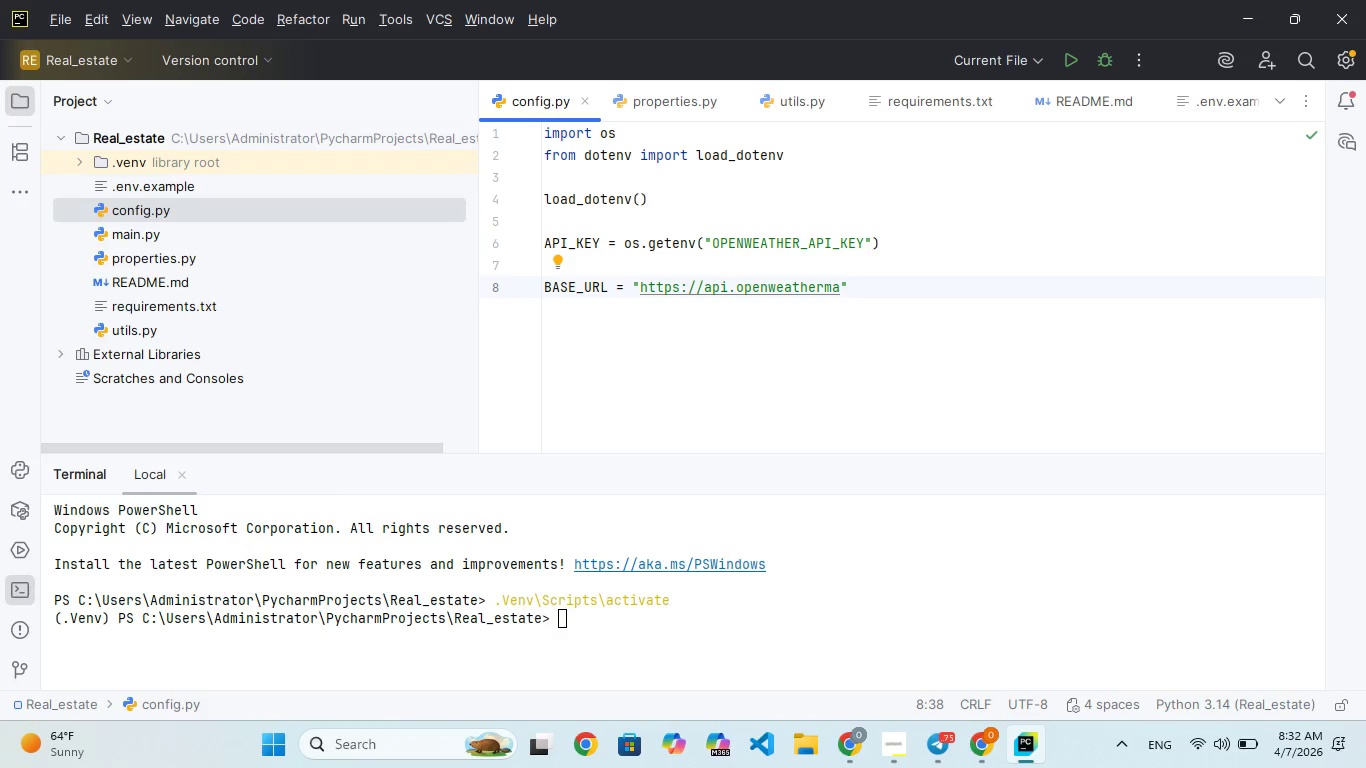 
hold_key(key=P, duration=0.31)
 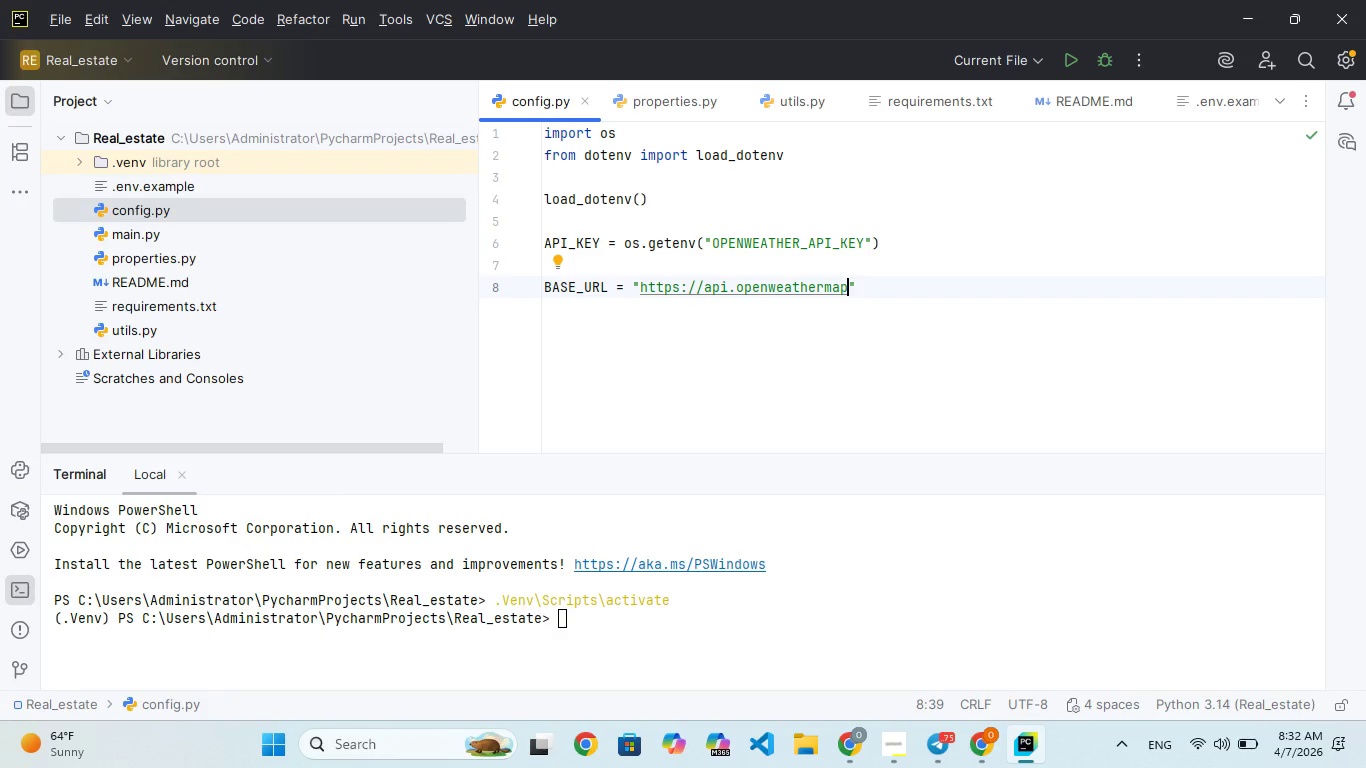 
wait(5.94)
 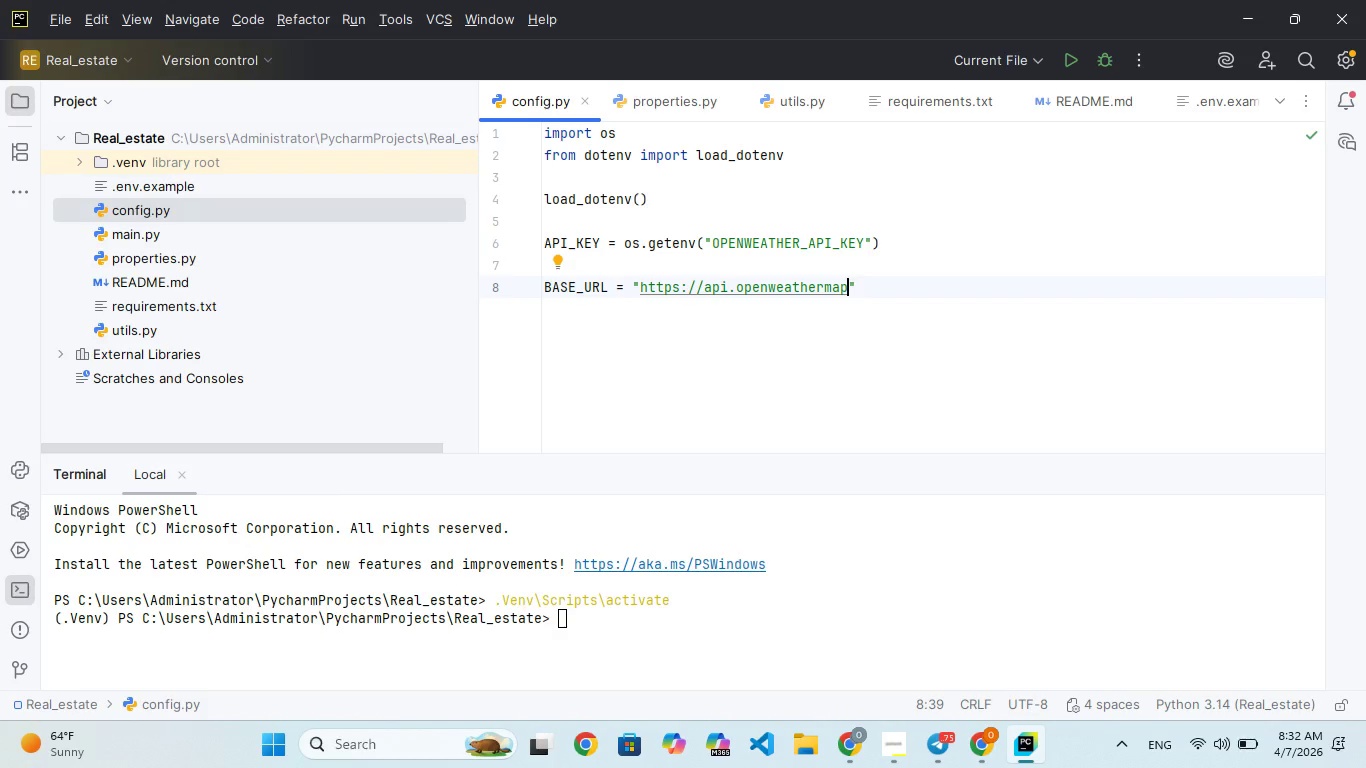 
type(.og/data)
 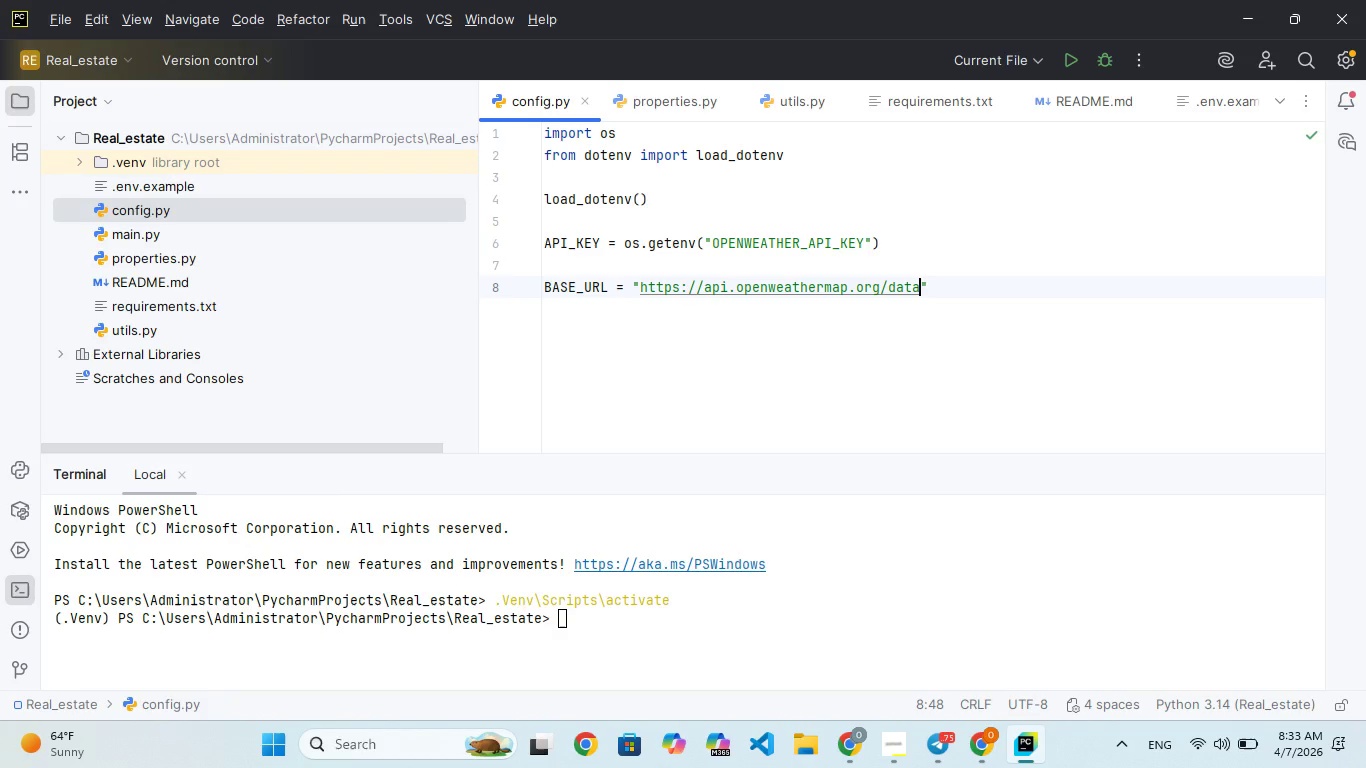 
hold_key(key=R, duration=0.39)
 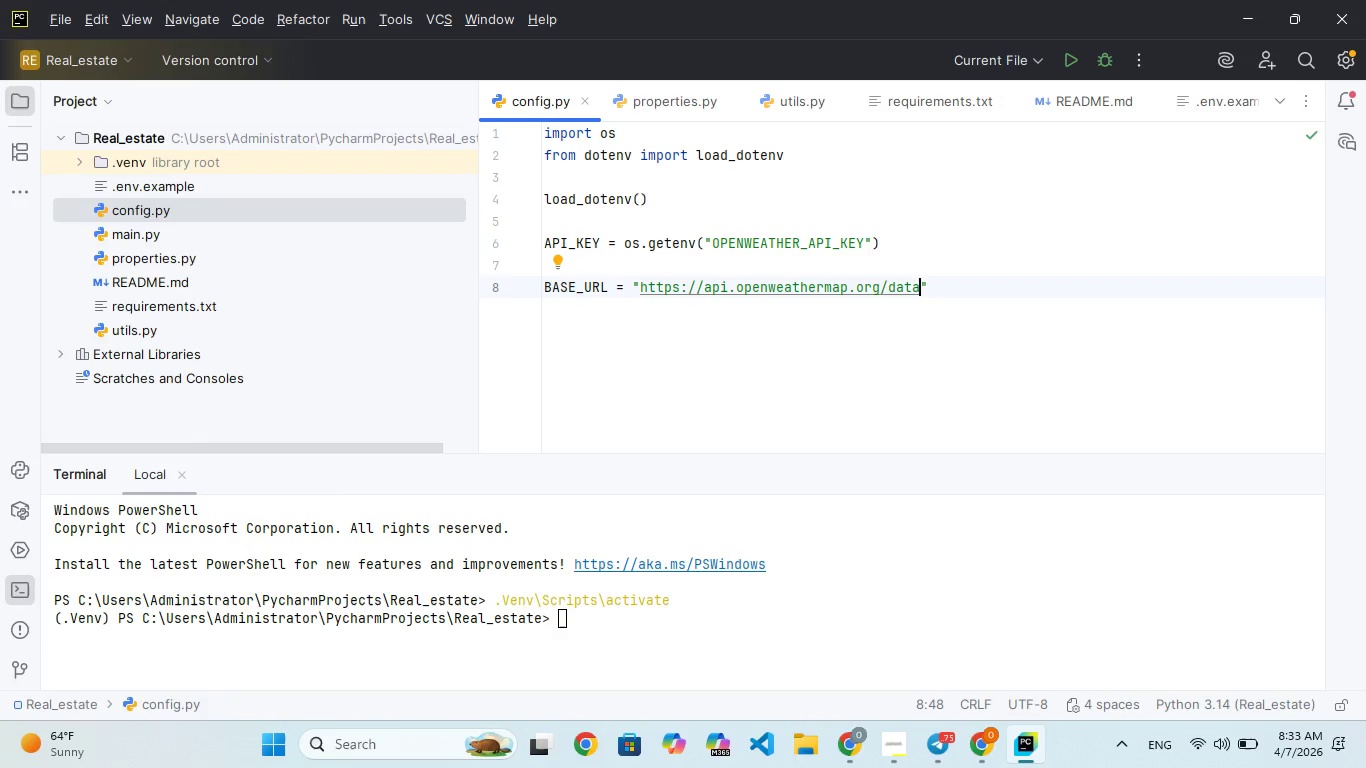 
type(/25//forecast)
 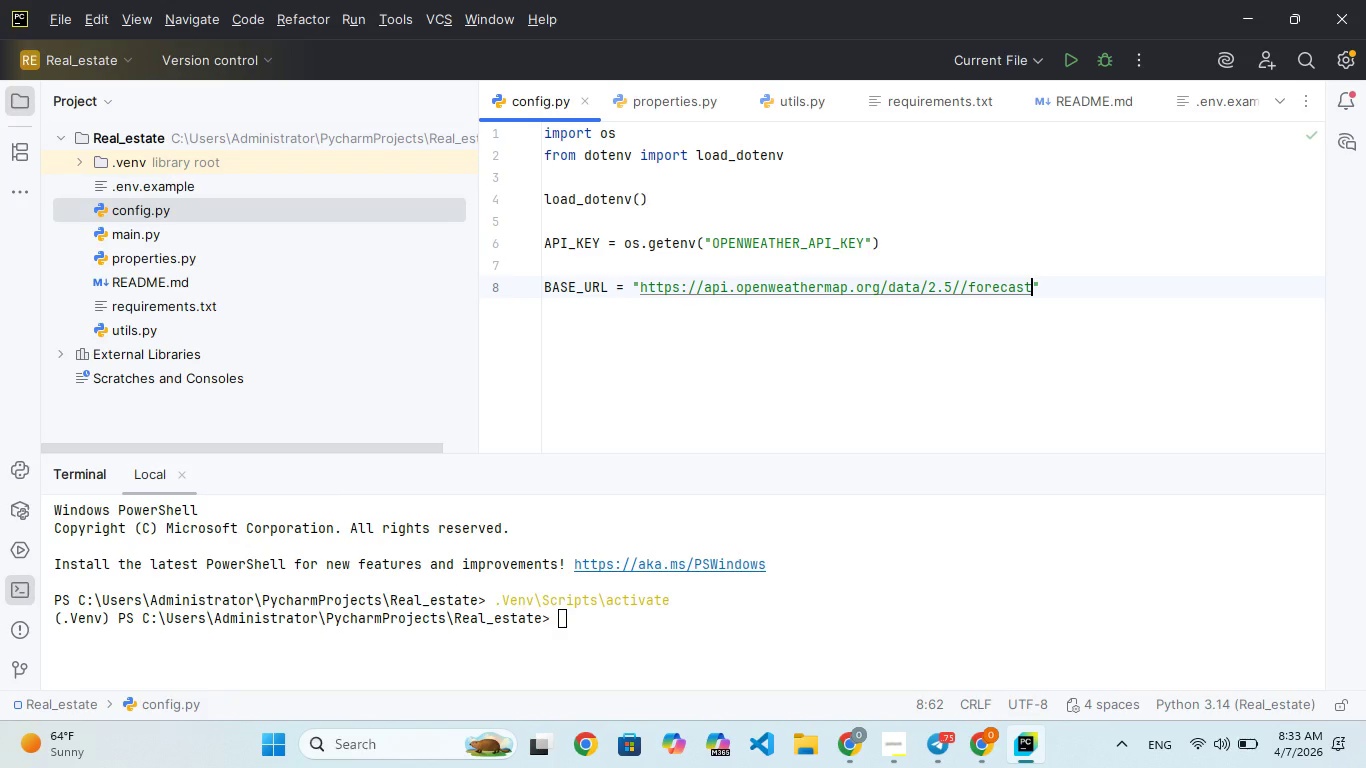 
hold_key(key=Period, duration=0.31)
 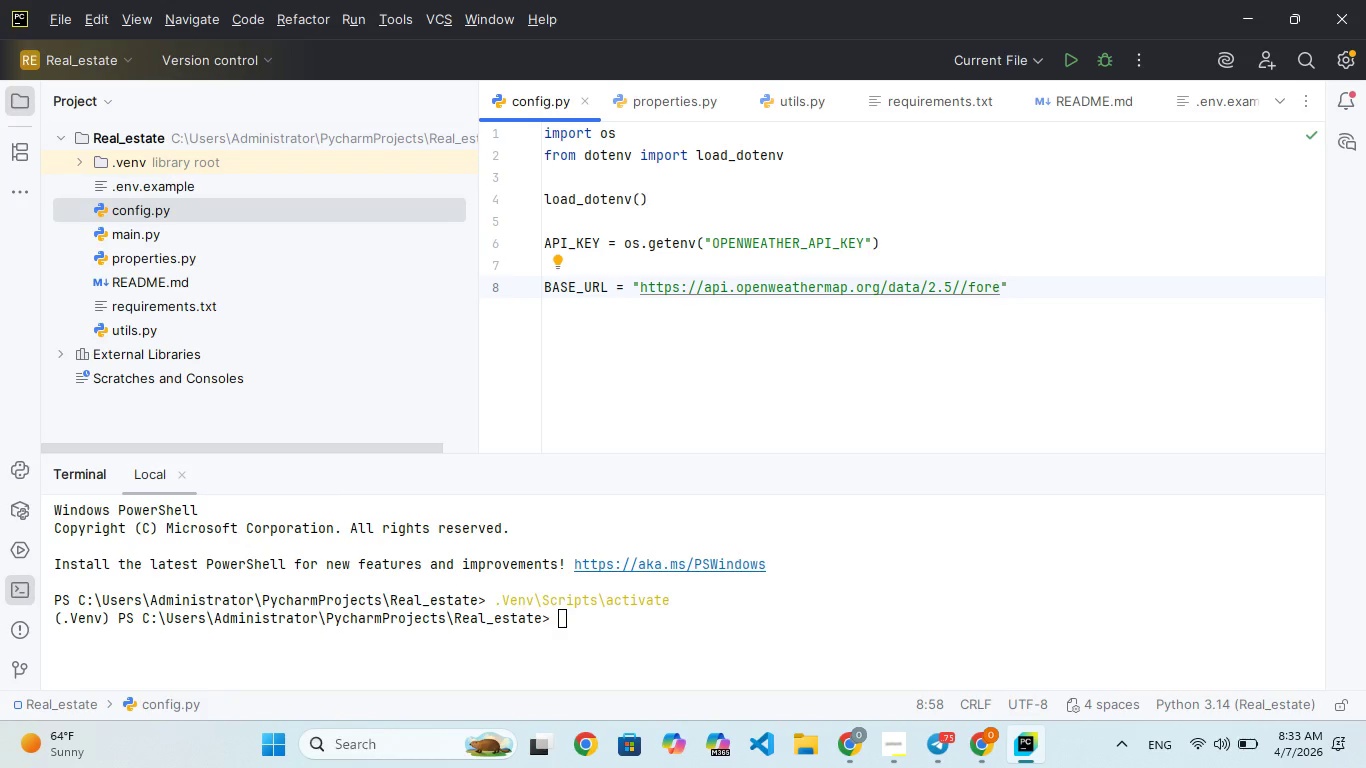 
key(ArrowRight)
 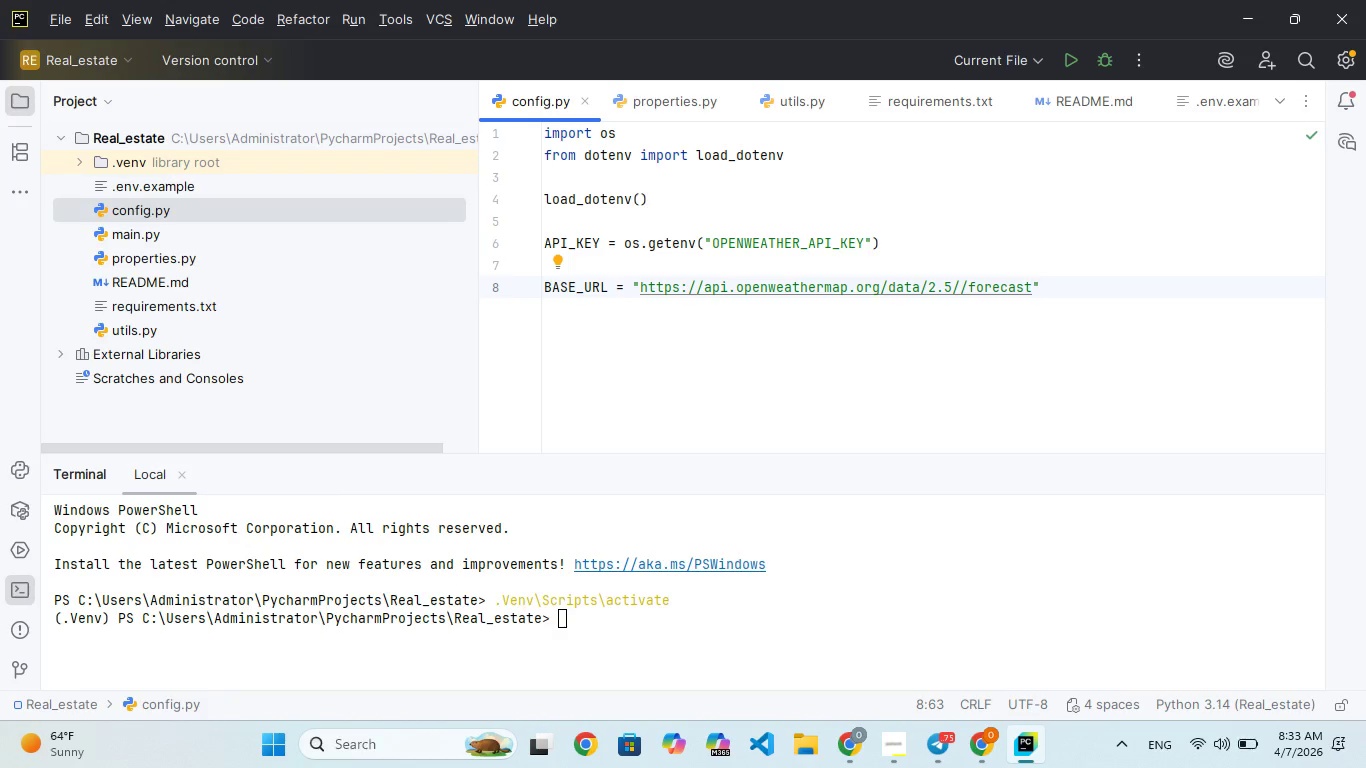 
key(Enter)
 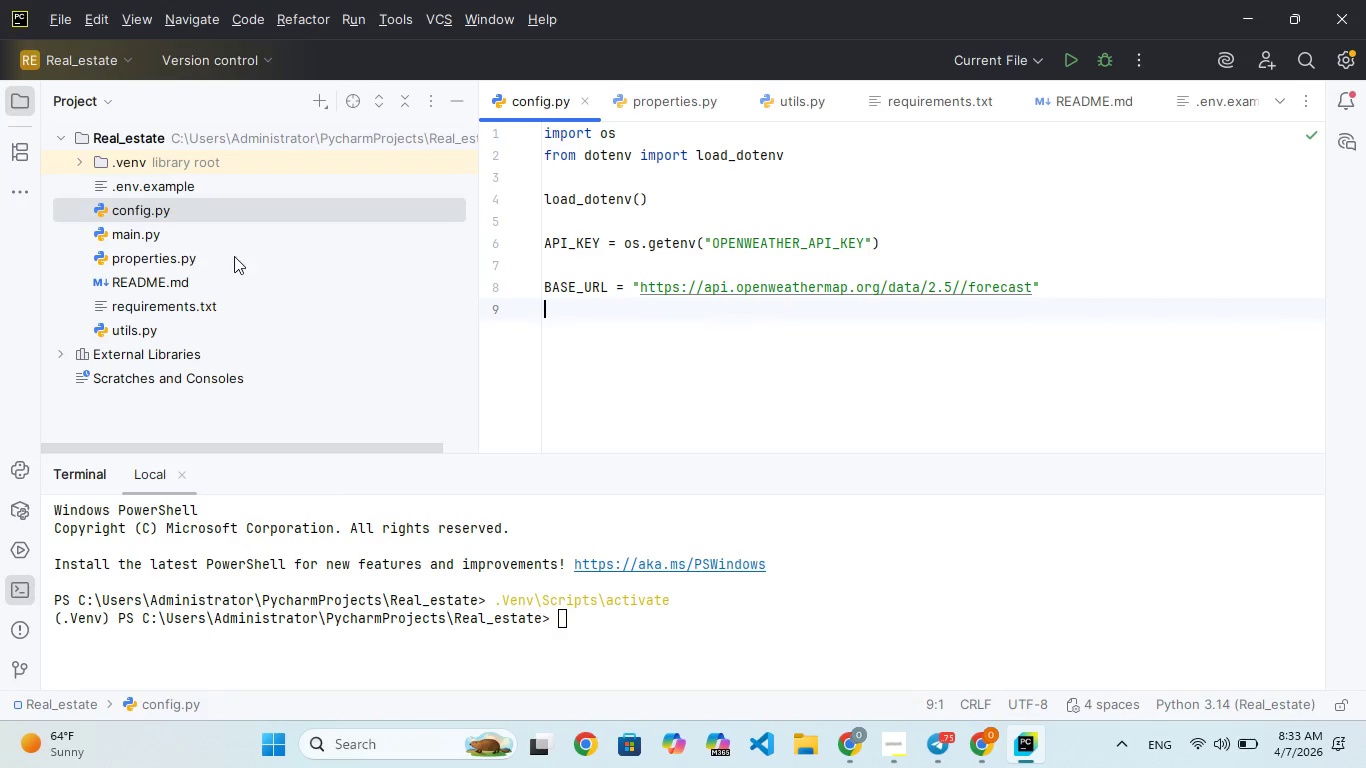 
double_click([149, 333])
 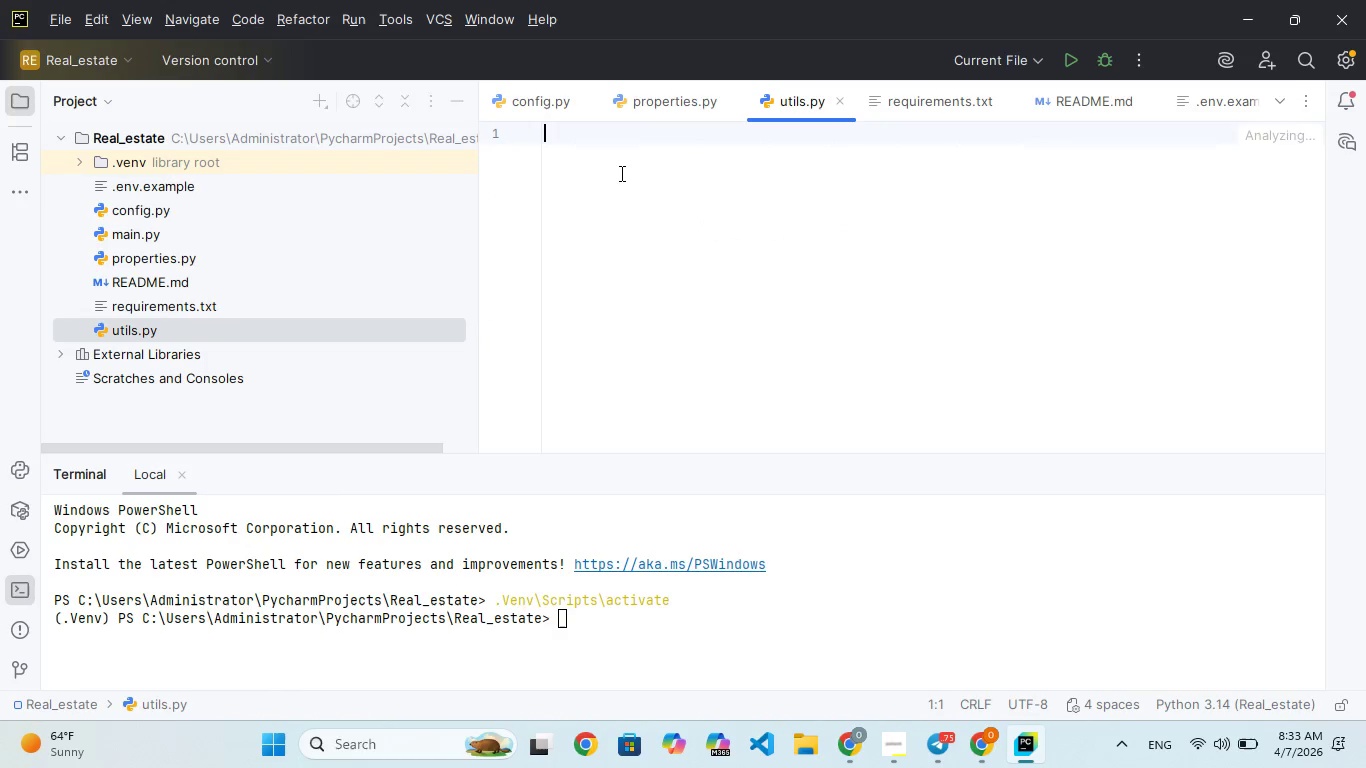 
left_click([620, 173])
 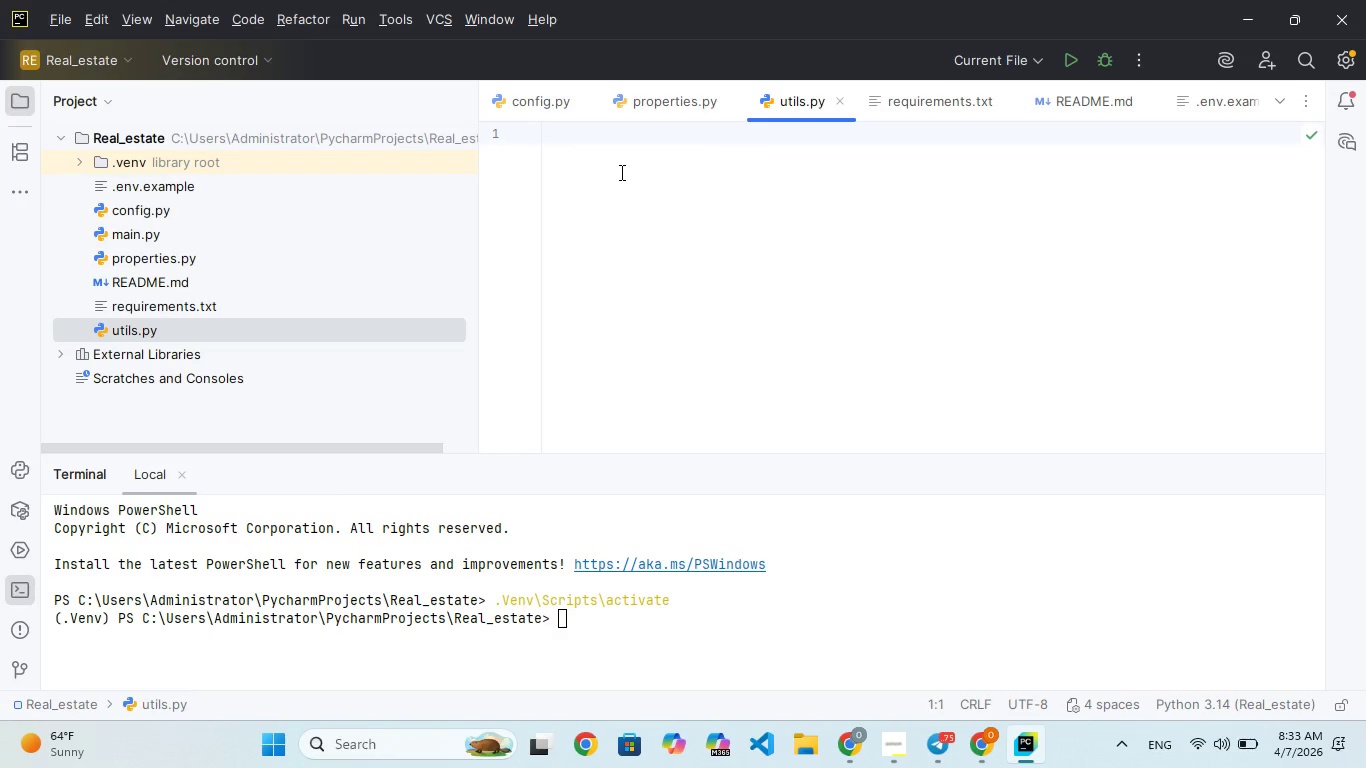 
wait(7.17)
 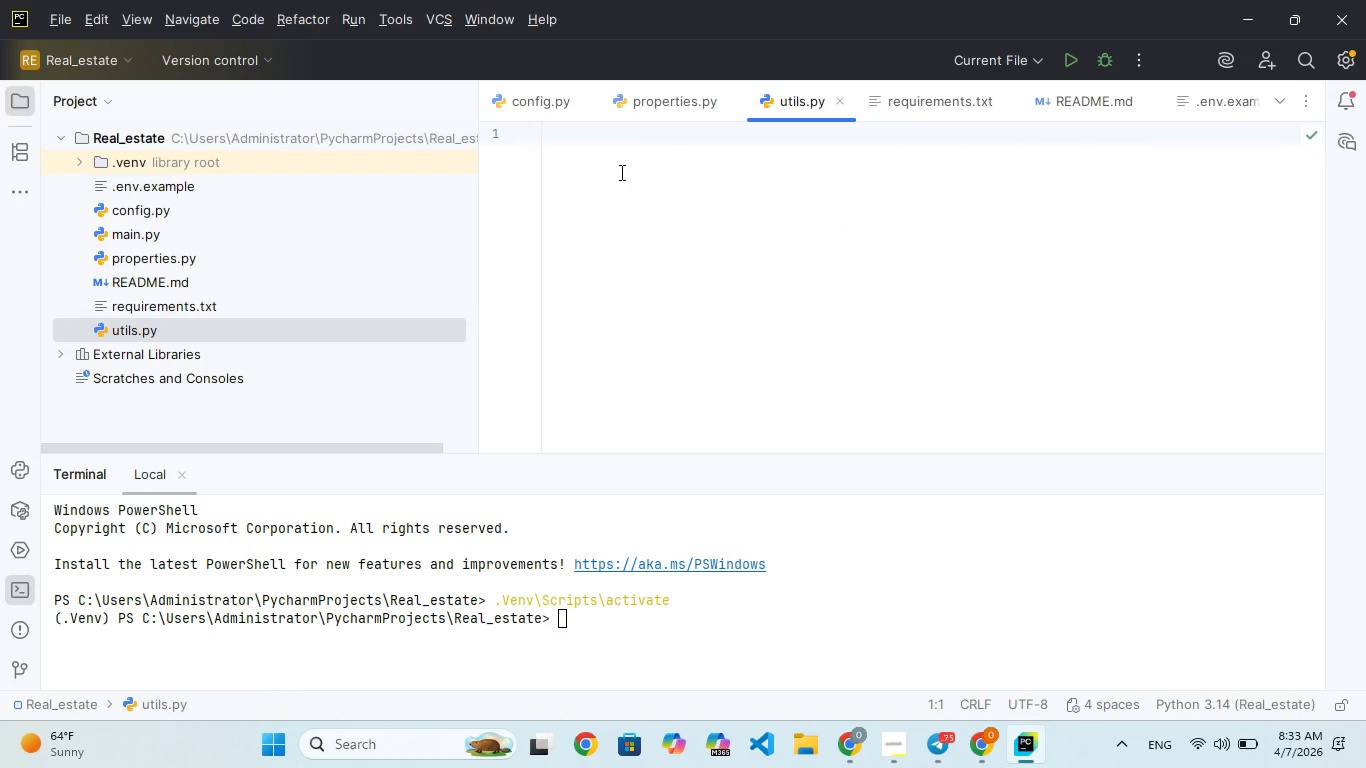 
type(import request)
 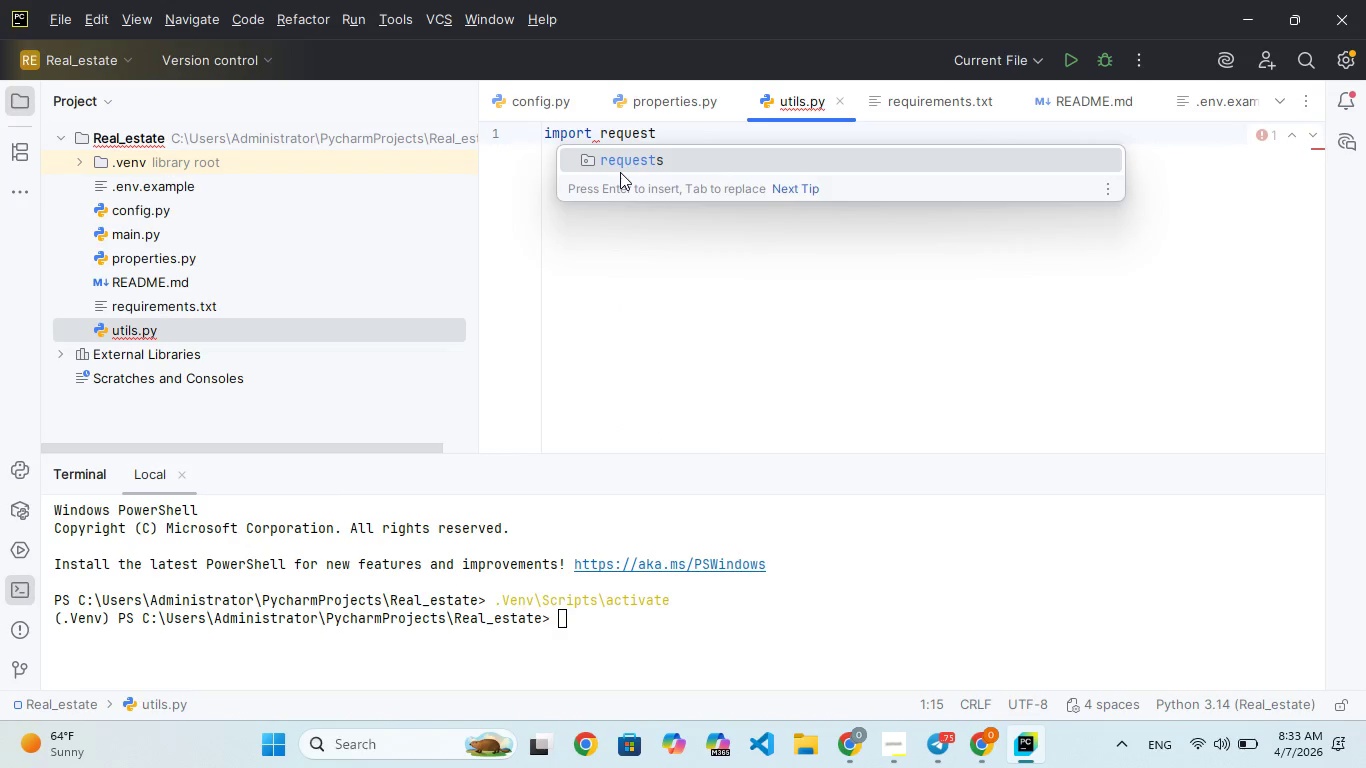 
key(Enter)
 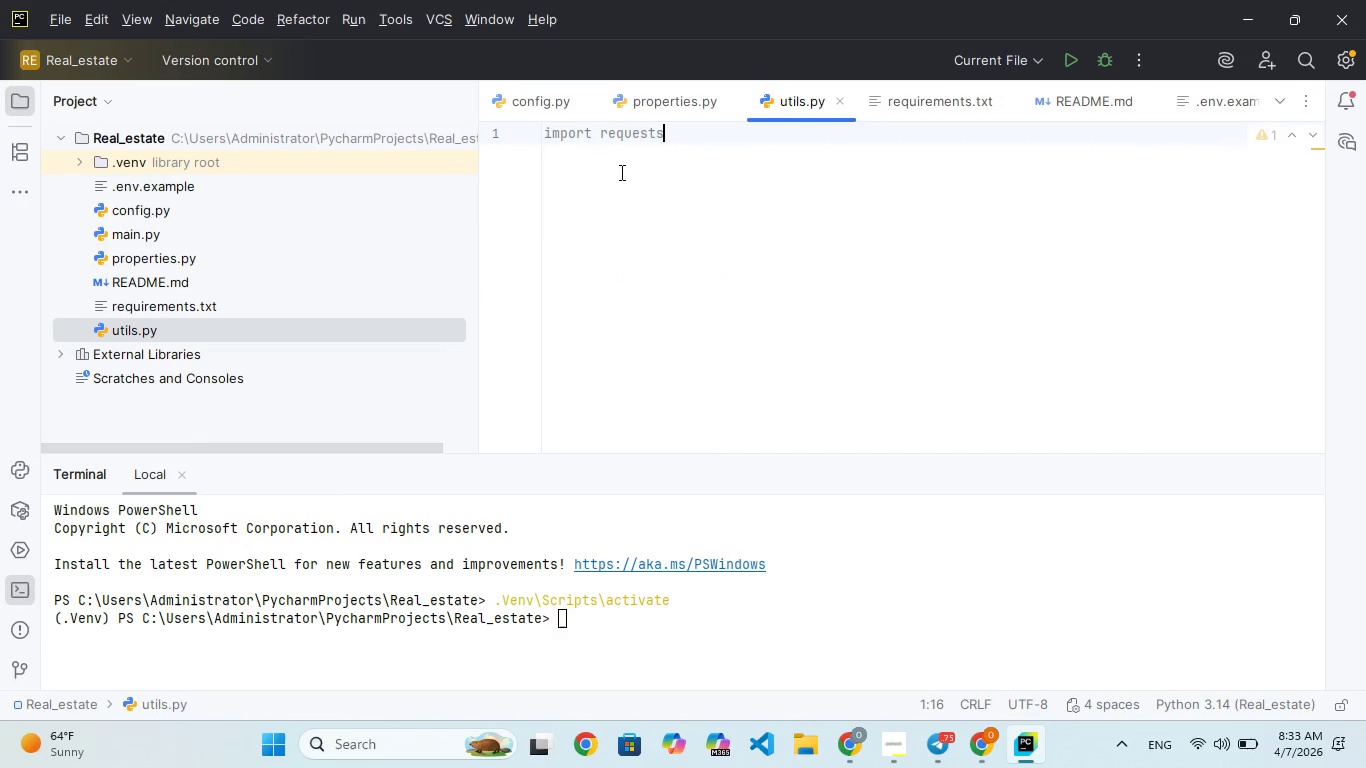 
key(Enter)
 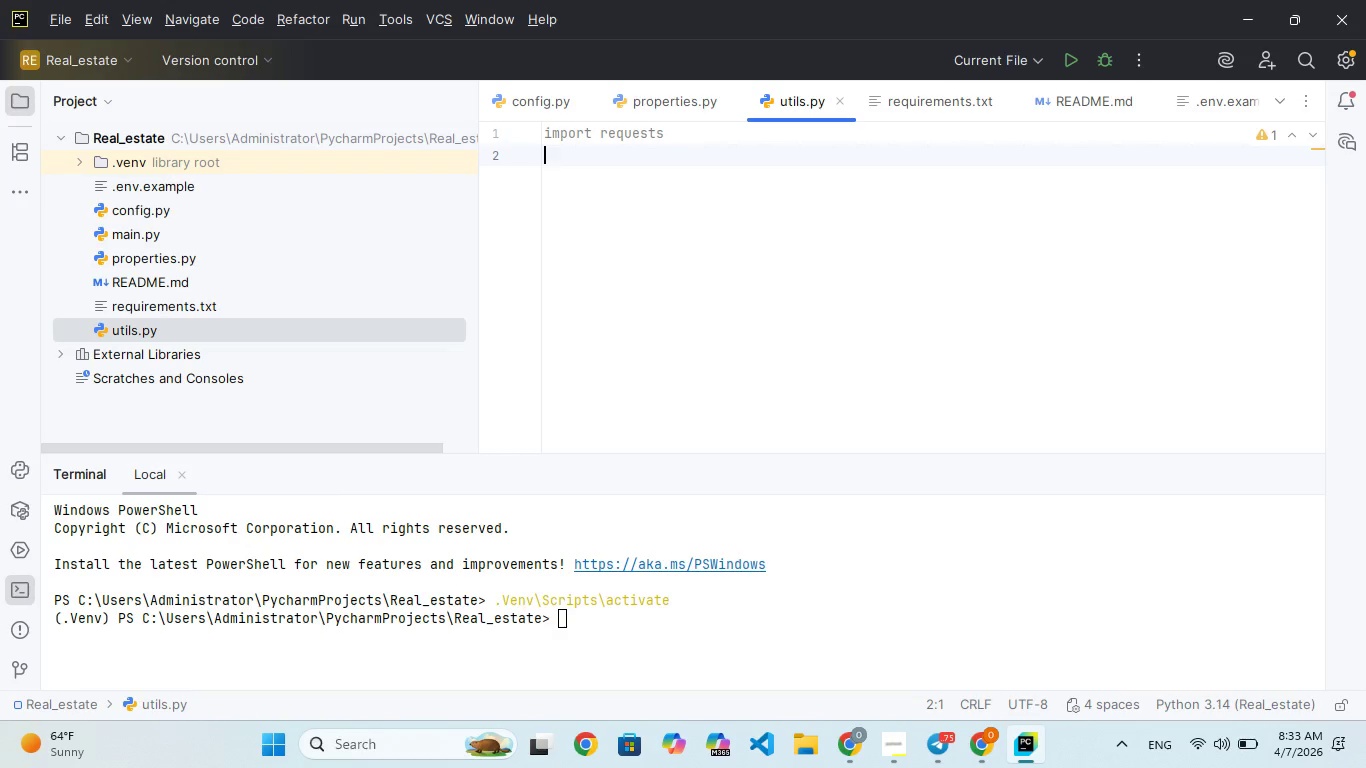 
type(from conig_weathr)
 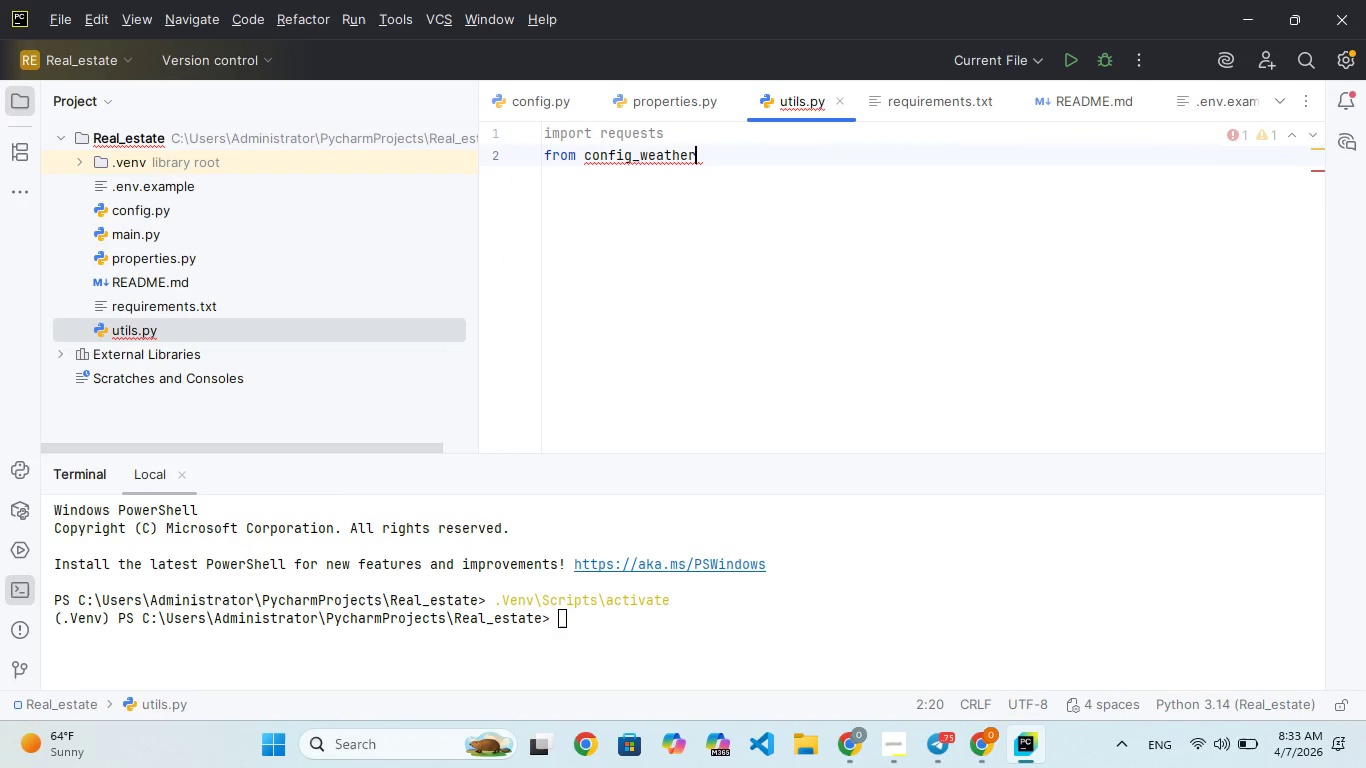 
 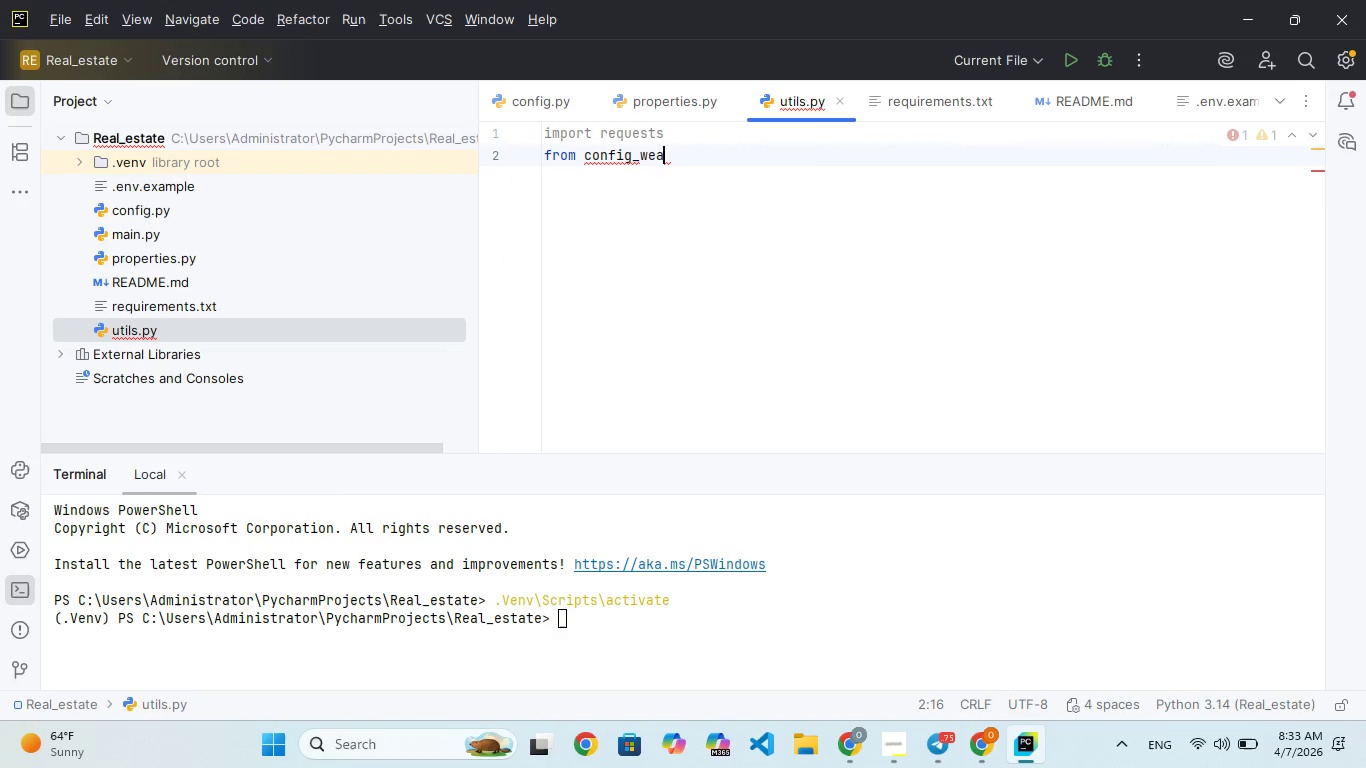 
hold_key(key=E, duration=0.47)
 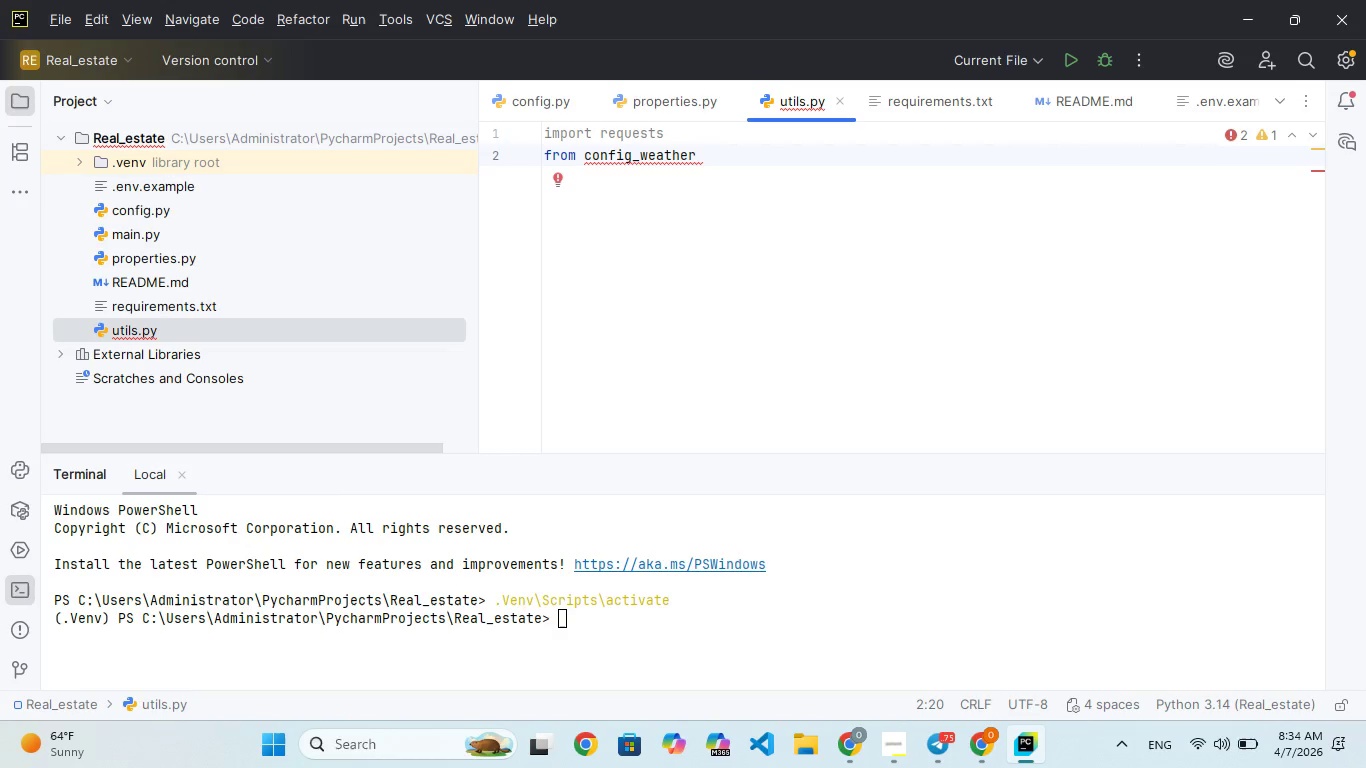 
wait(5.17)
 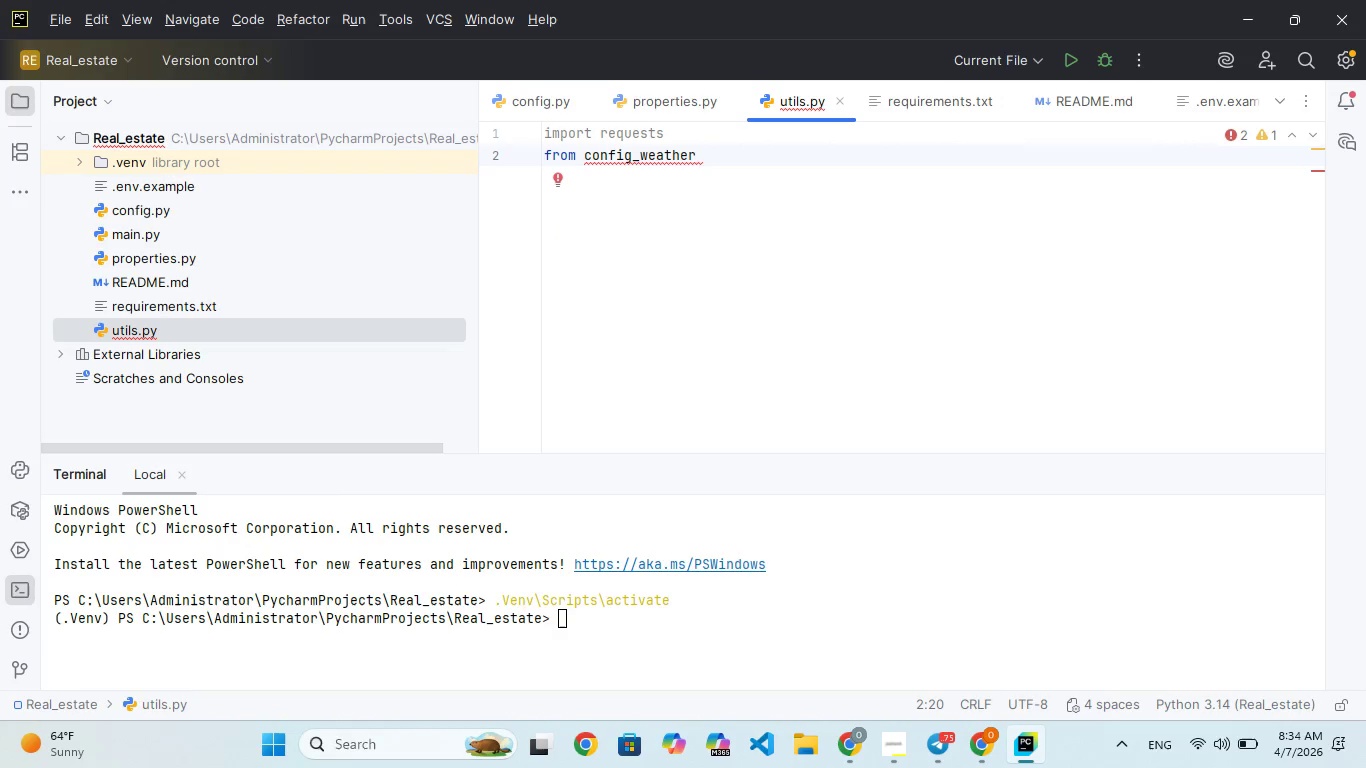 
hold_key(key=Backspace, duration=0.73)
 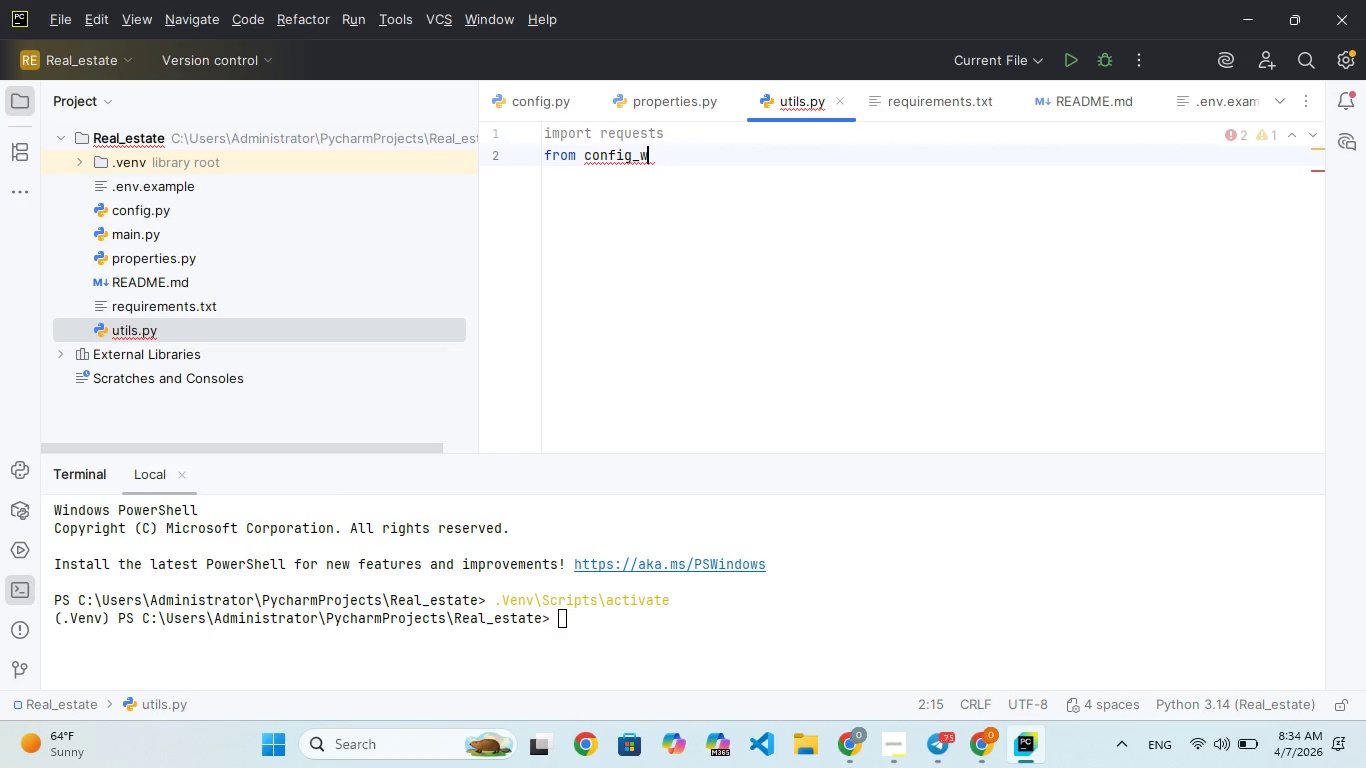 
key(Backspace)
key(Backspace)
key(Backspace)
type( imort API-KY_)
 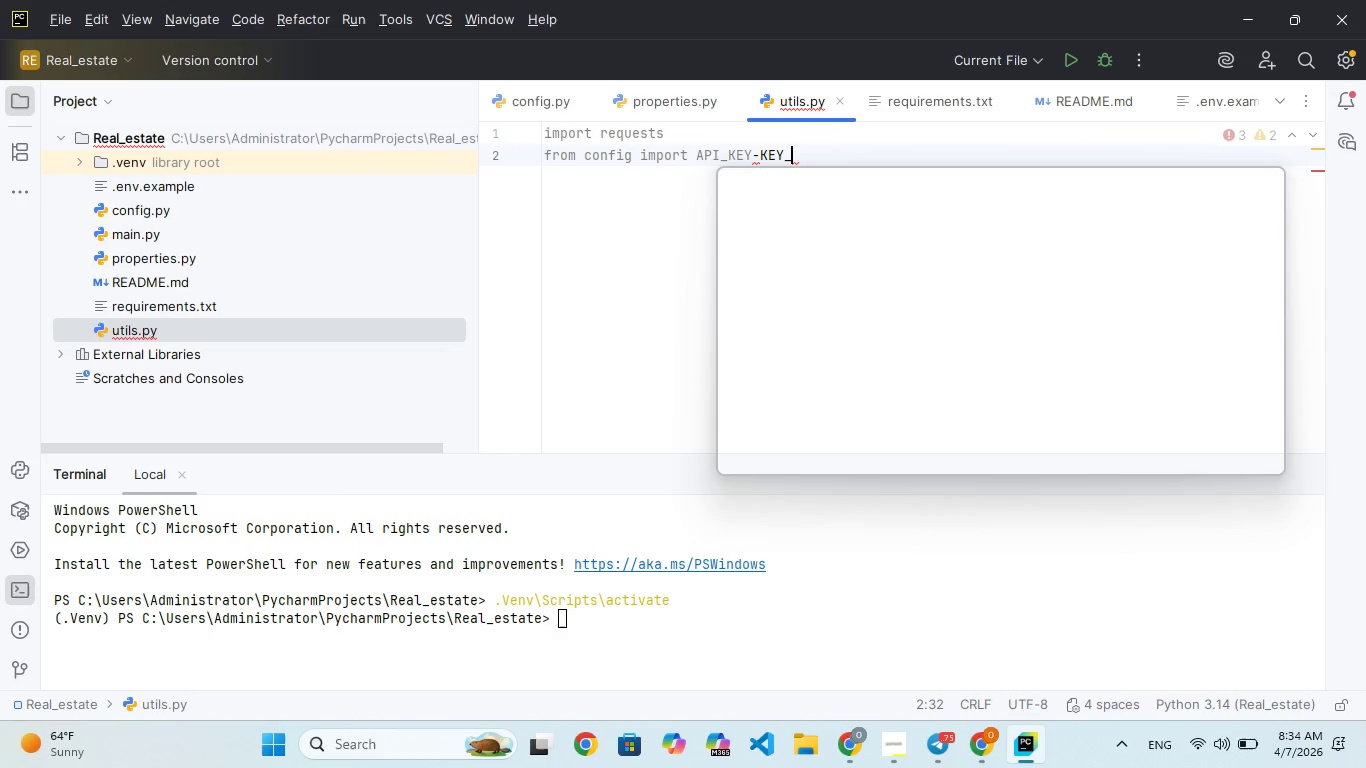 
hold_key(key=Enter, duration=0.45)
 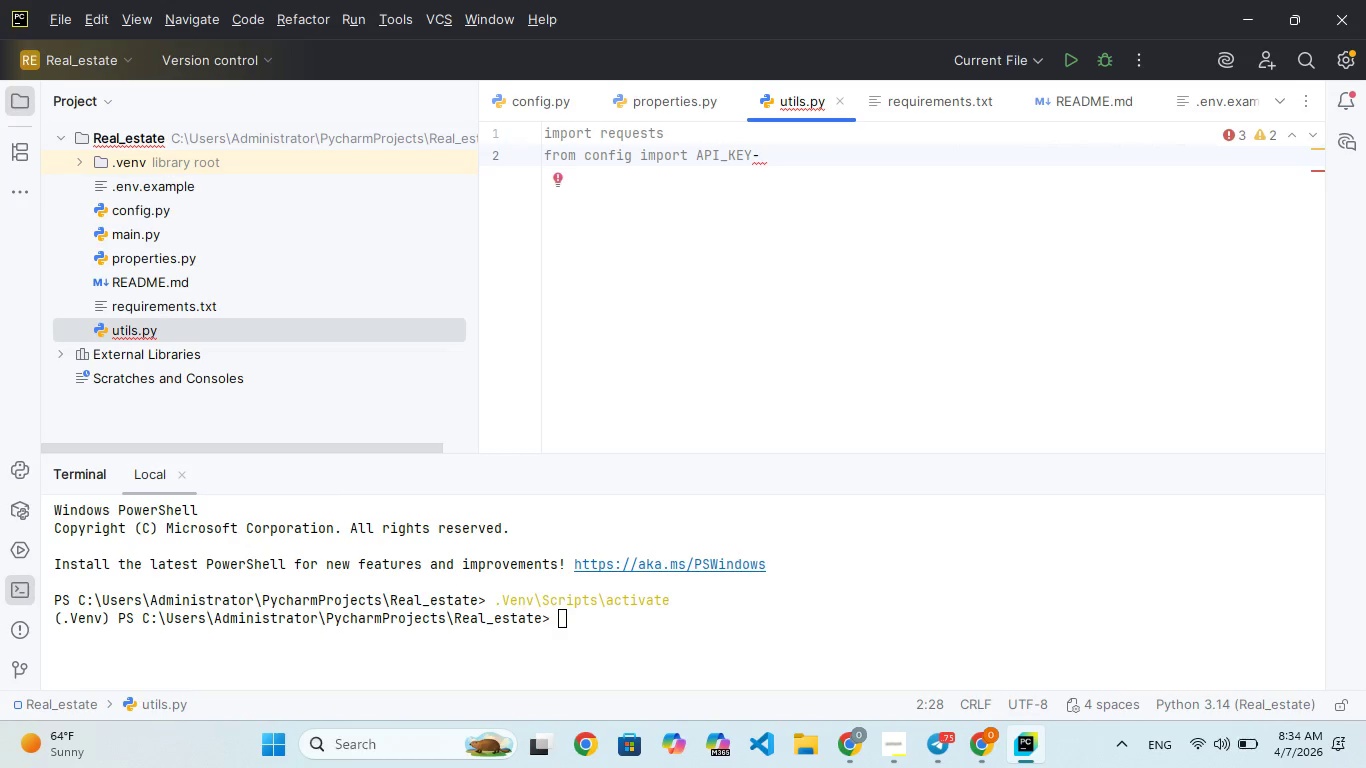 
hold_key(key=E, duration=0.39)
 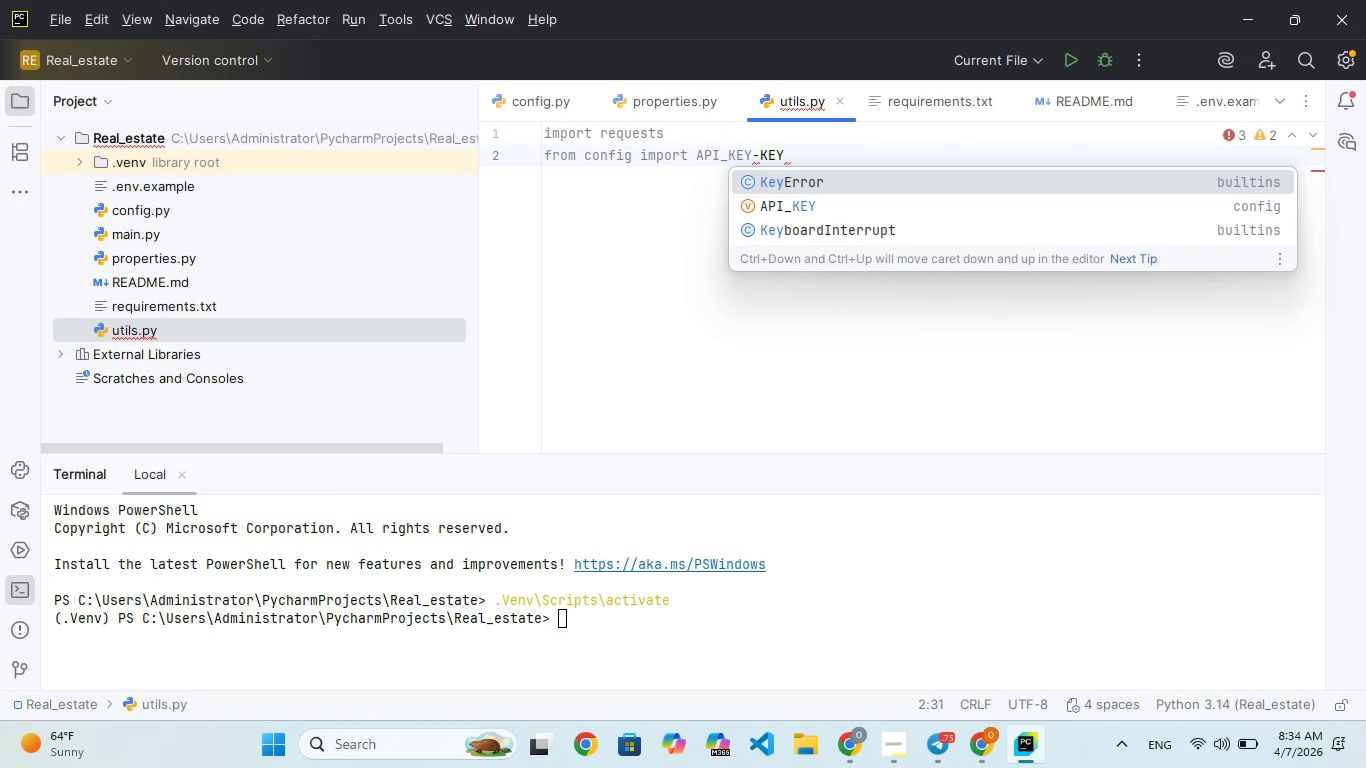 
wait(5.5)
 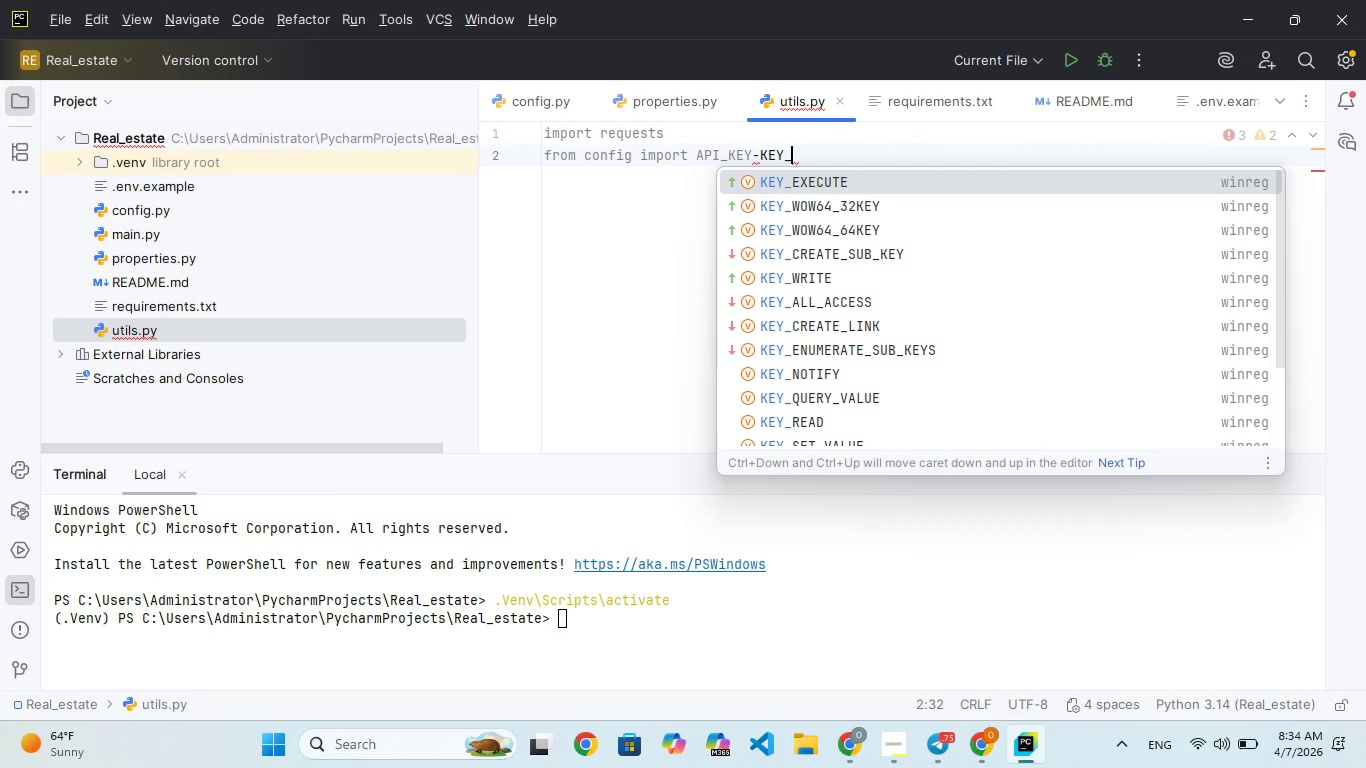 
key(Backspace)
 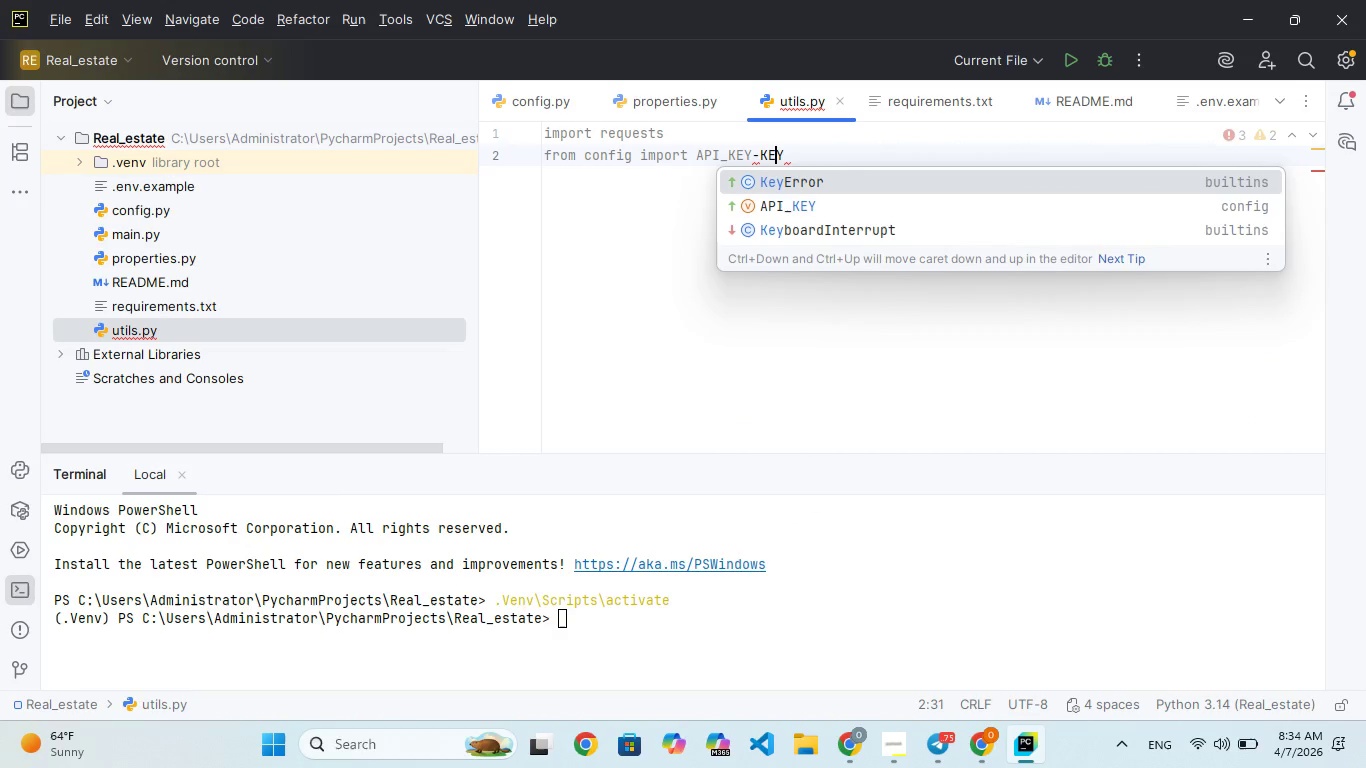 
key(ArrowLeft)
 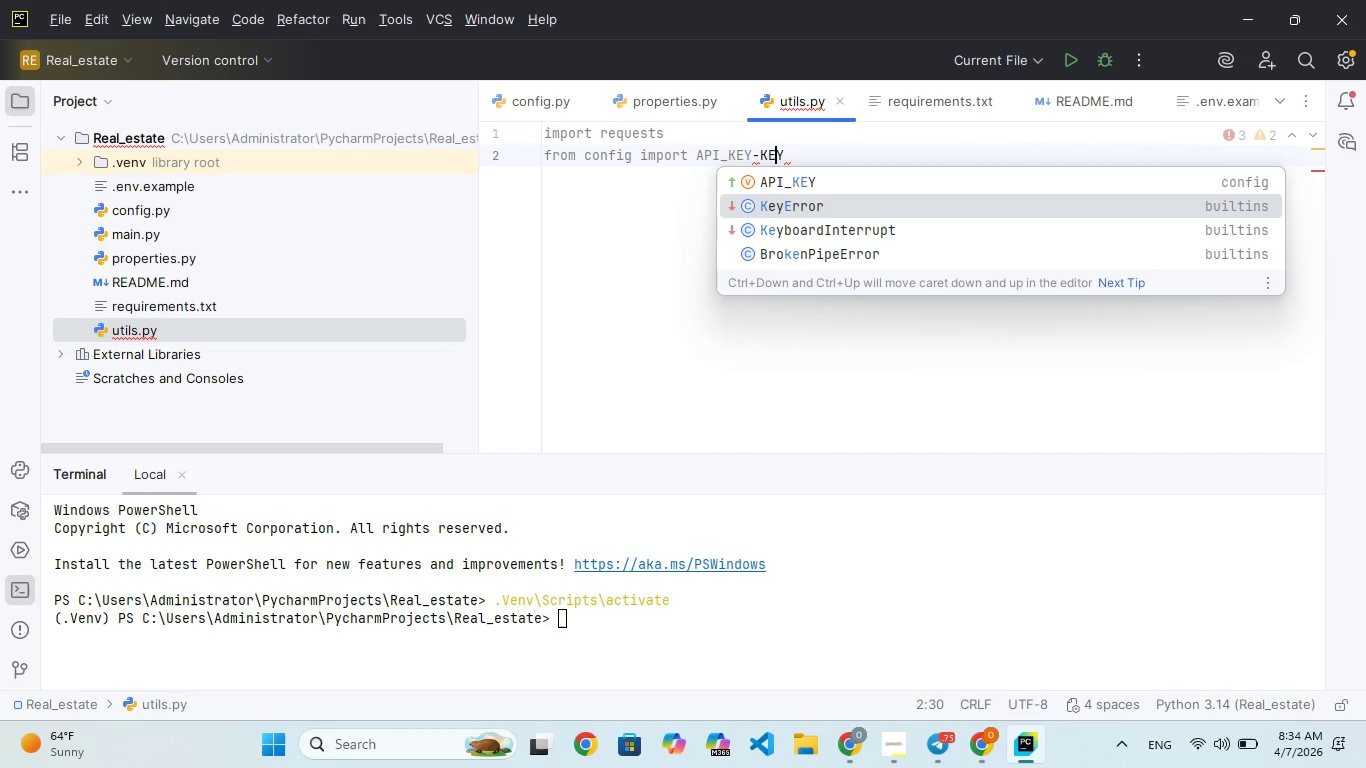 
key(ArrowLeft)
 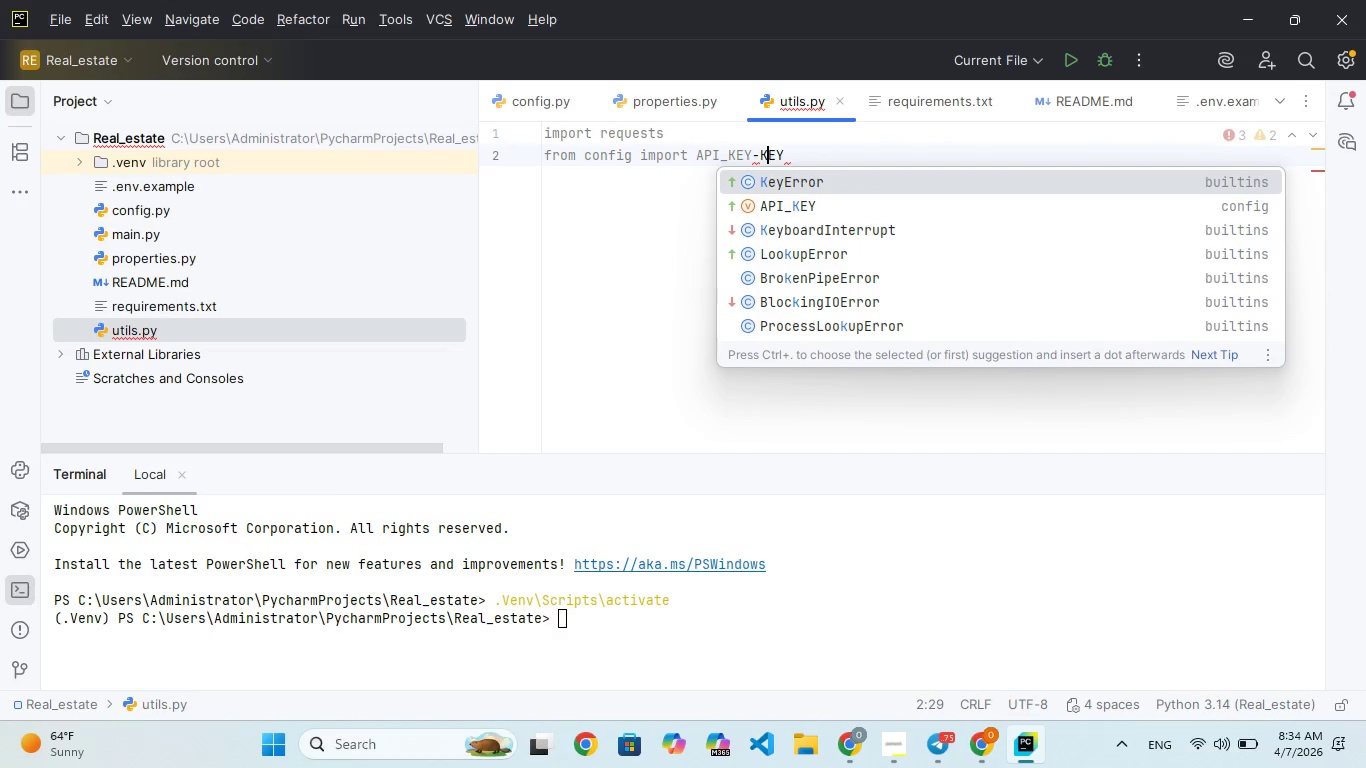 
key(ArrowLeft)
 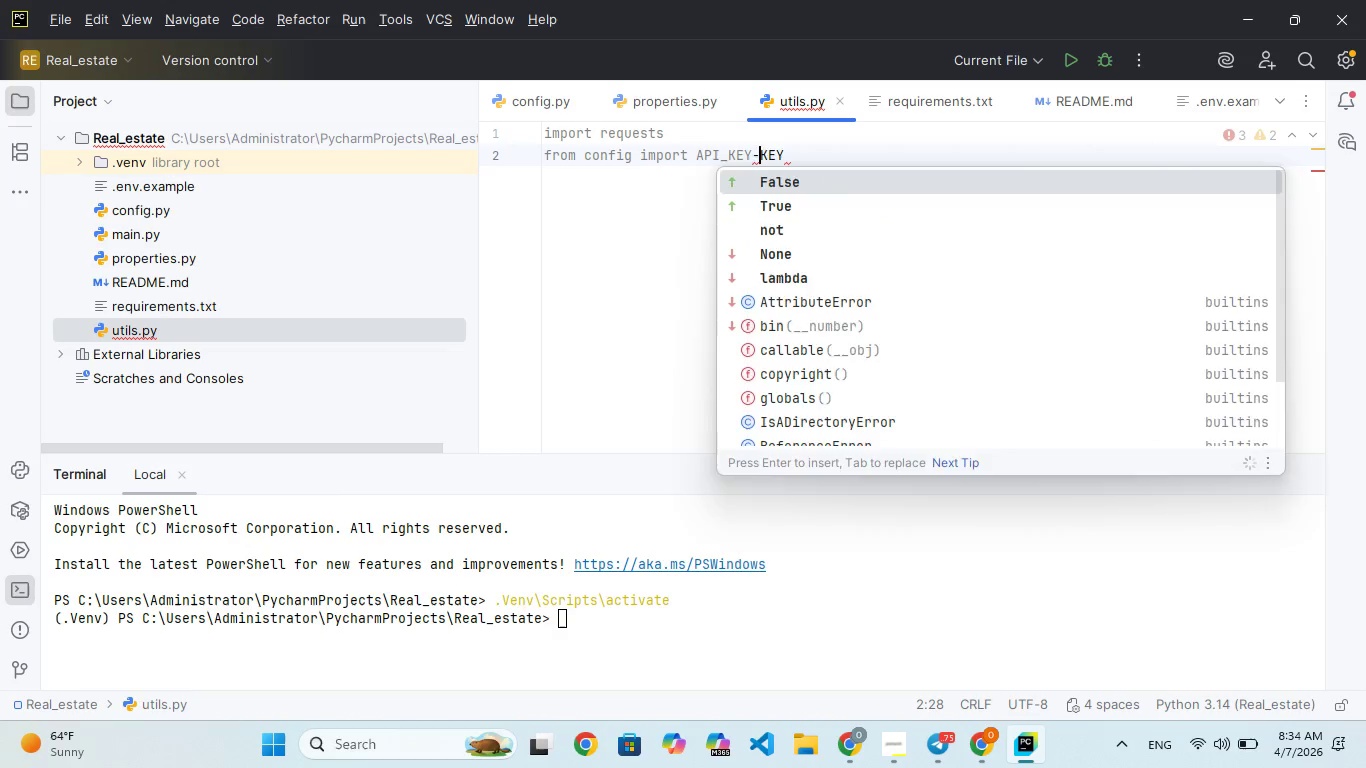 
key(Backspace)
 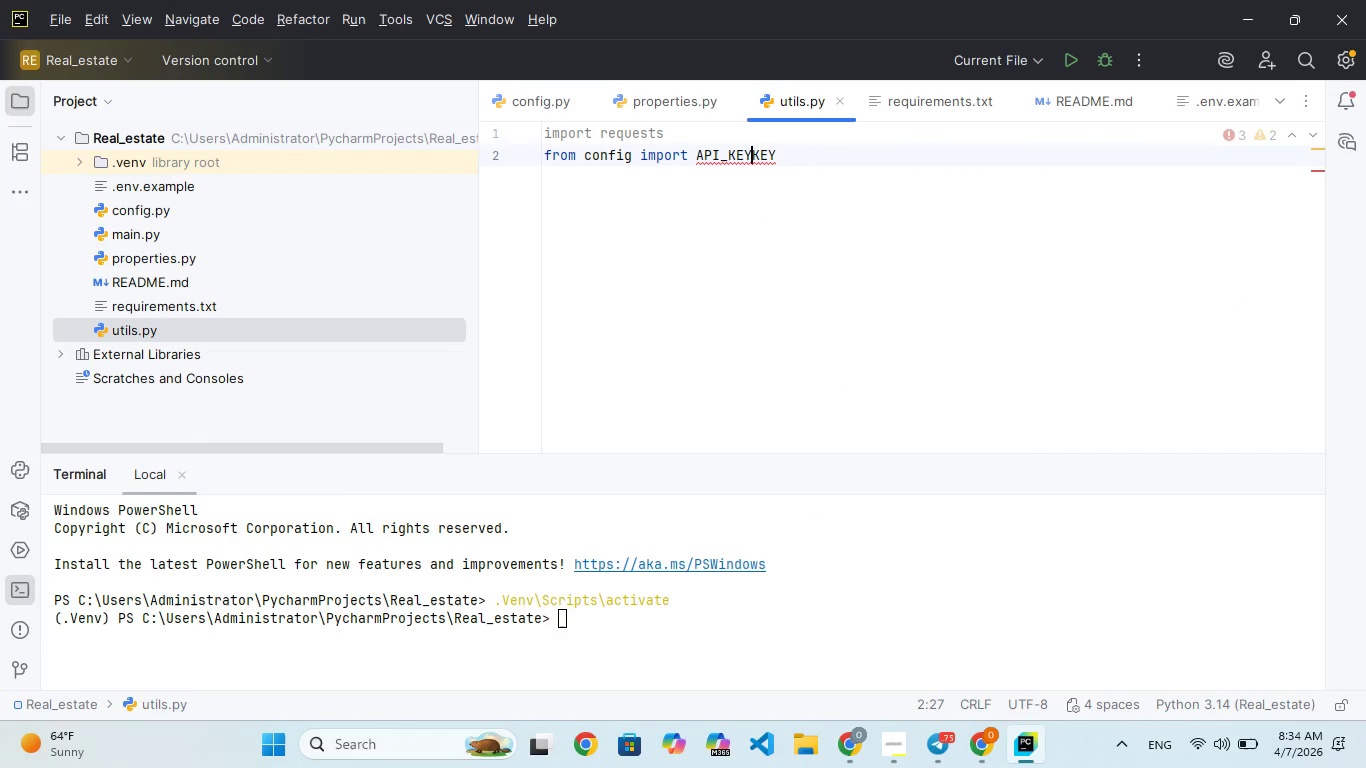 
key(ArrowRight)
 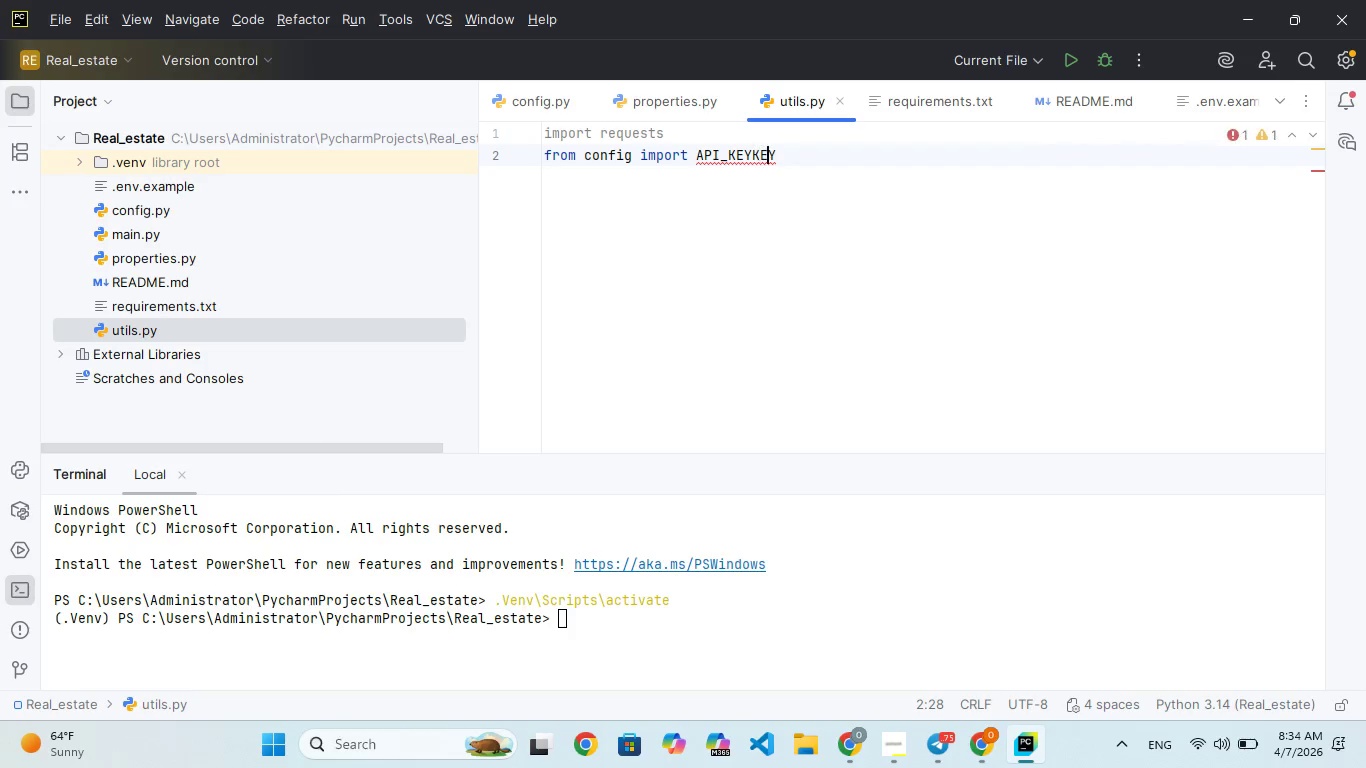 
key(ArrowRight)
 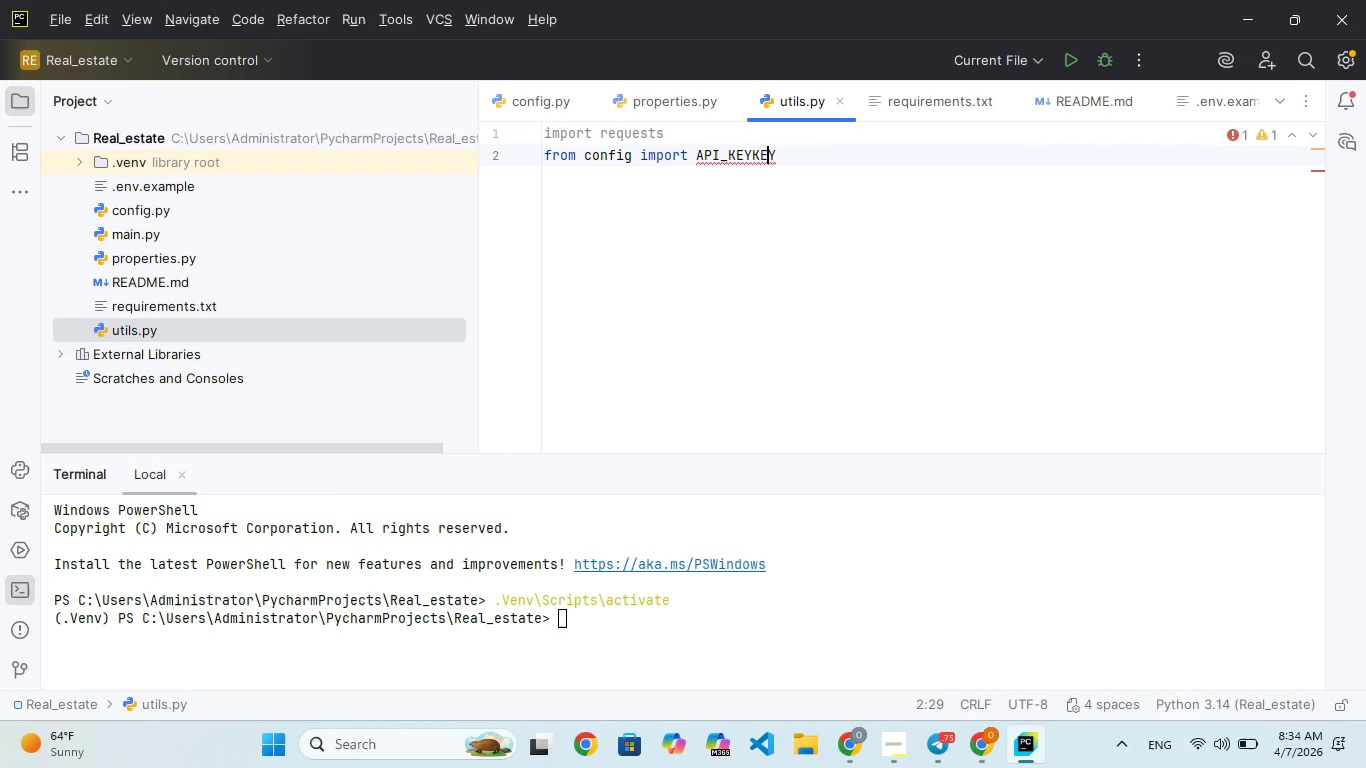 
key(ArrowRight)
 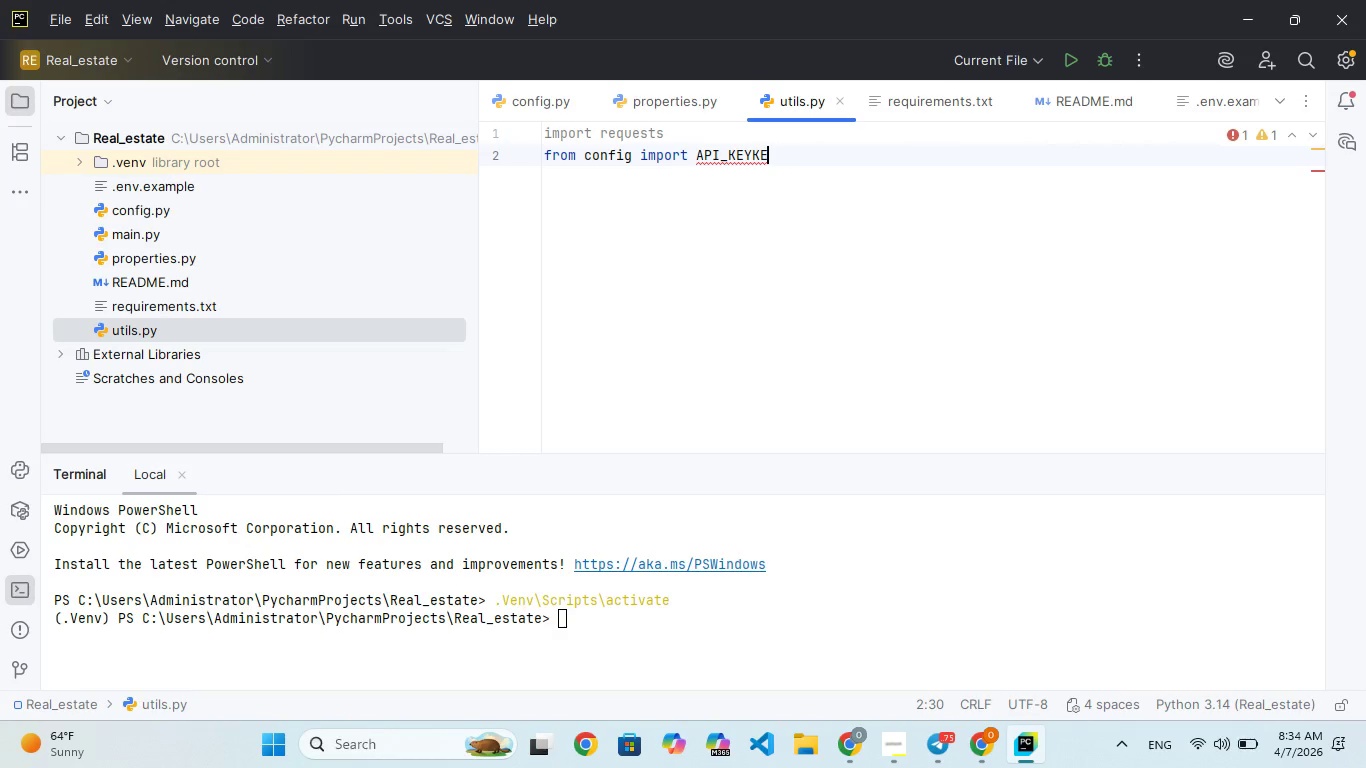 
key(Backspace)
key(Backspace)
key(Backspace)
type(, BASE_URK)
key(Backspace)
key(Backspace)
type(R)
 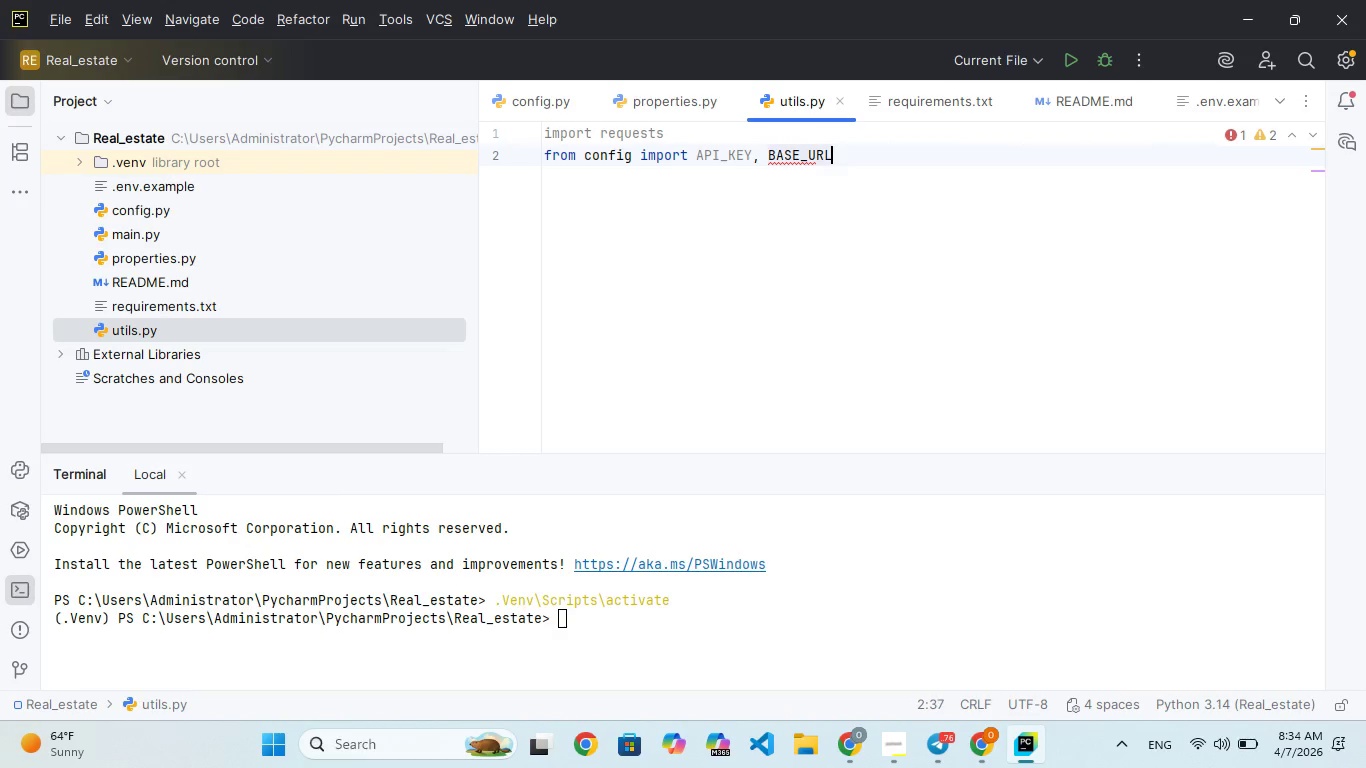 
hold_key(key=L, duration=0.34)
 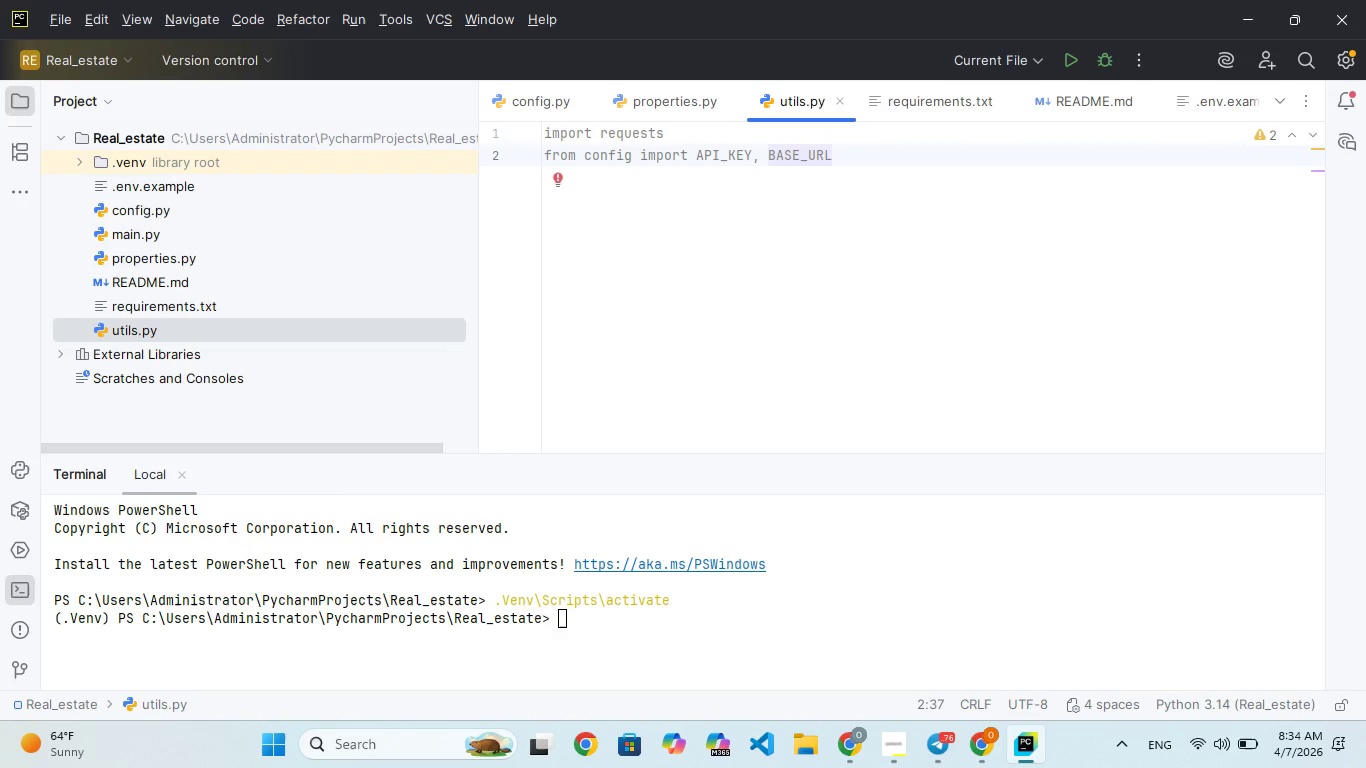 
key(Enter)
 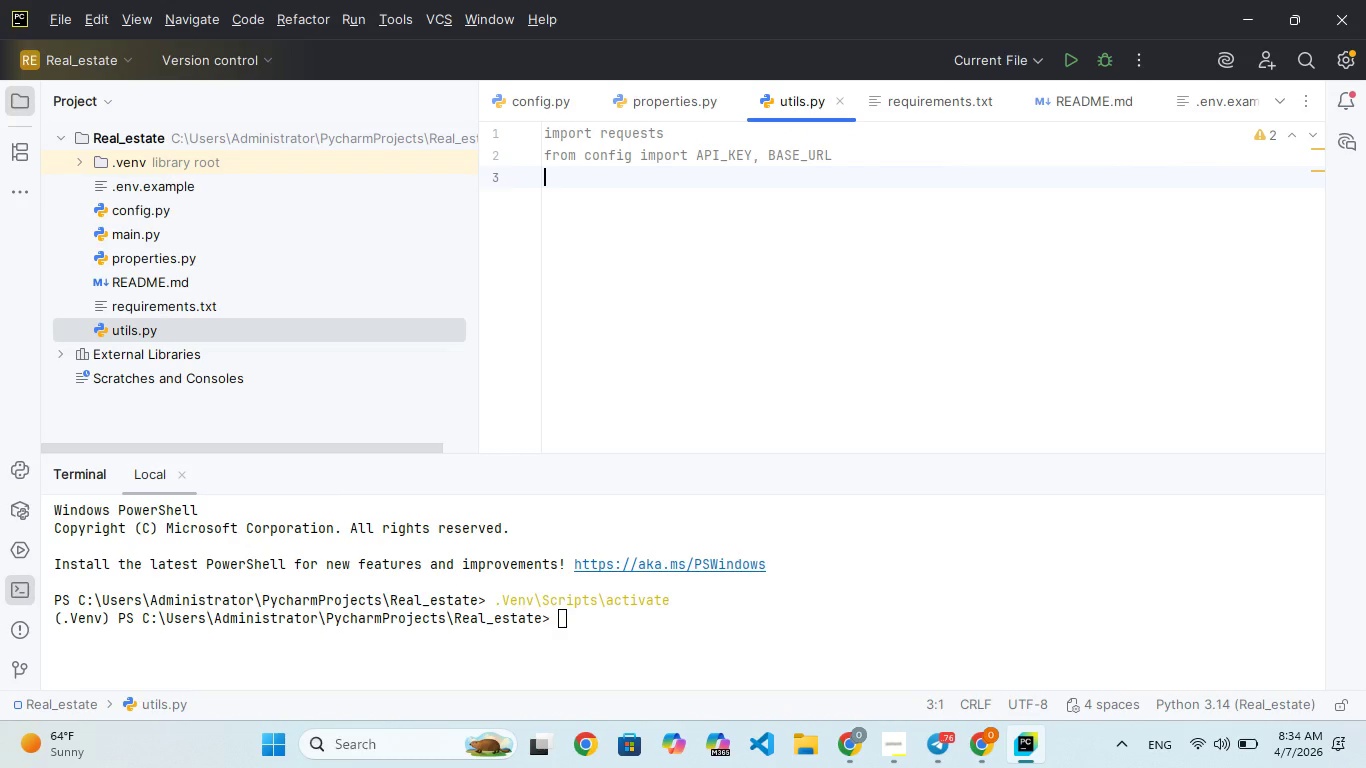 
key(Enter)
 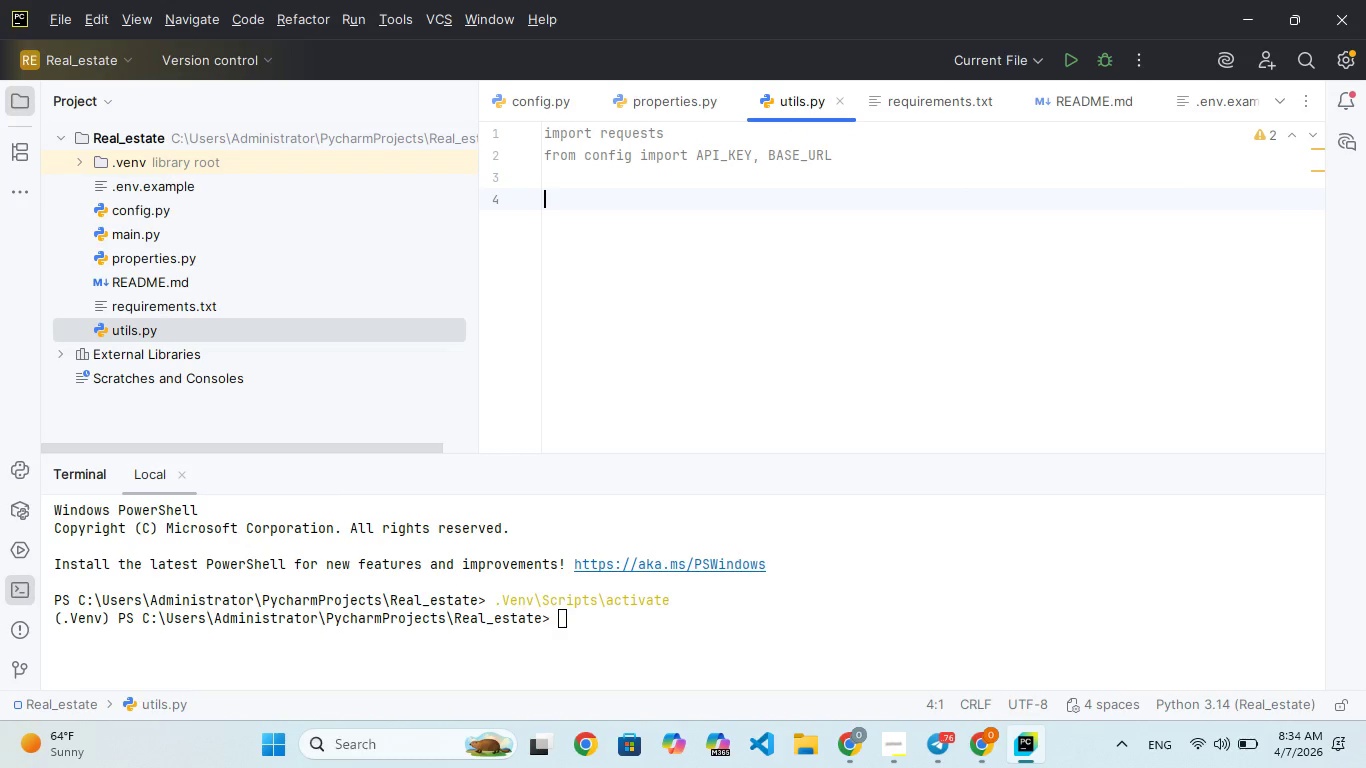 
key(Enter)
 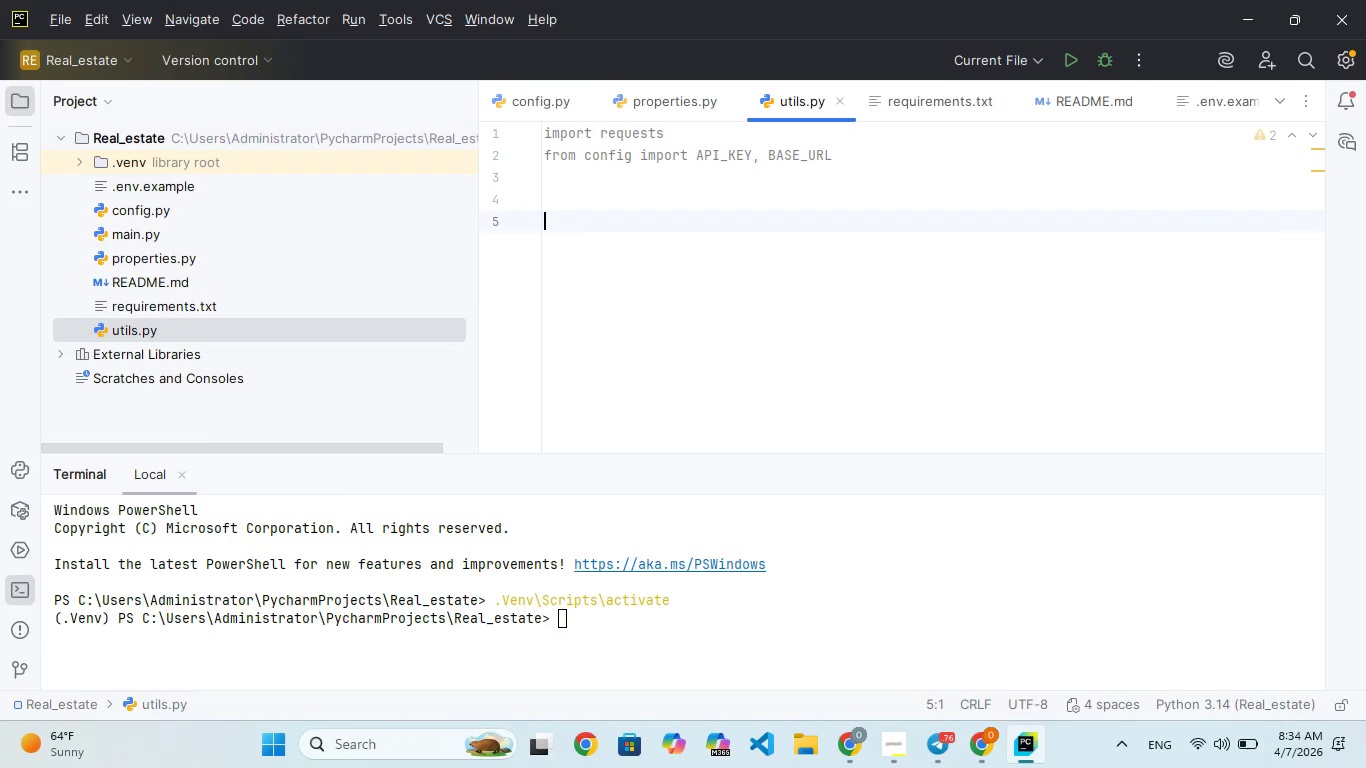 
type(DF)
key(Backspace)
key(Backspace)
key(Backspace)
key(Backspace)
 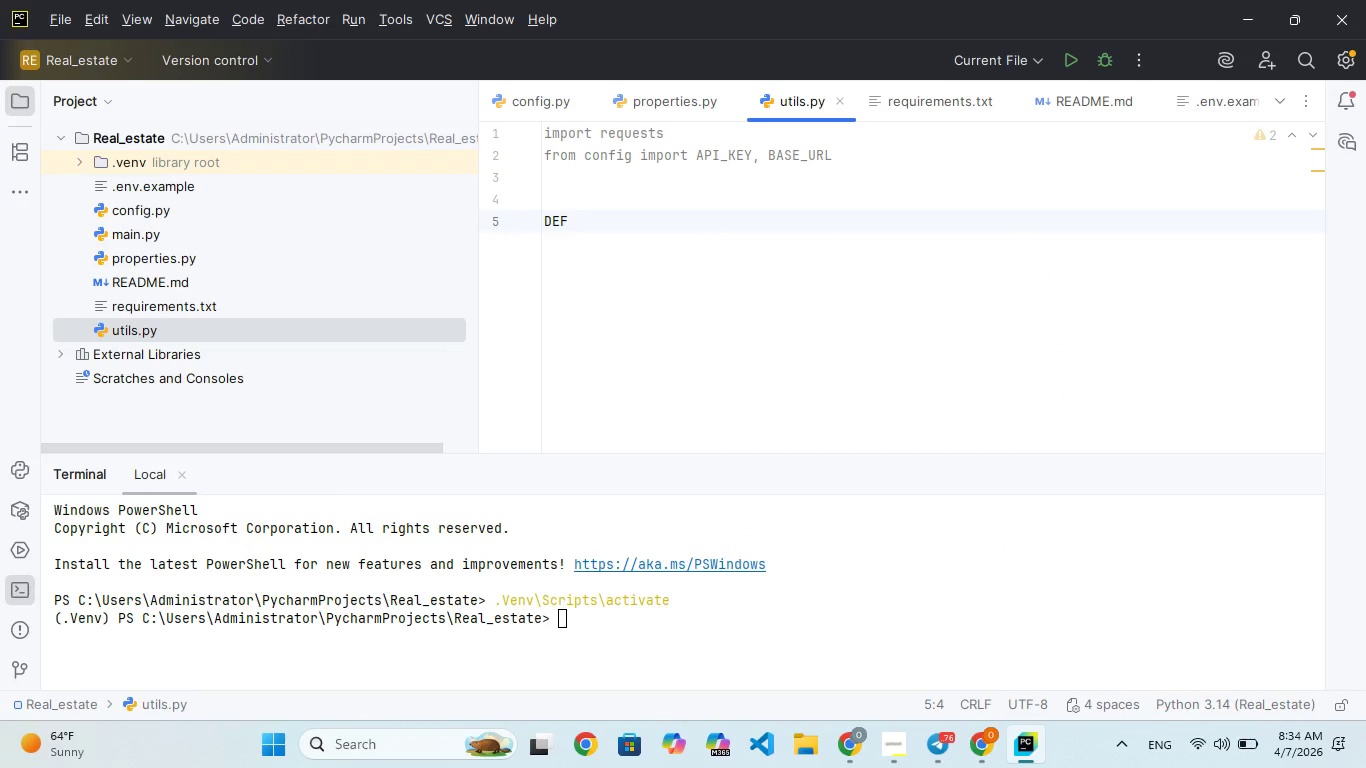 
hold_key(key=E, duration=0.33)
 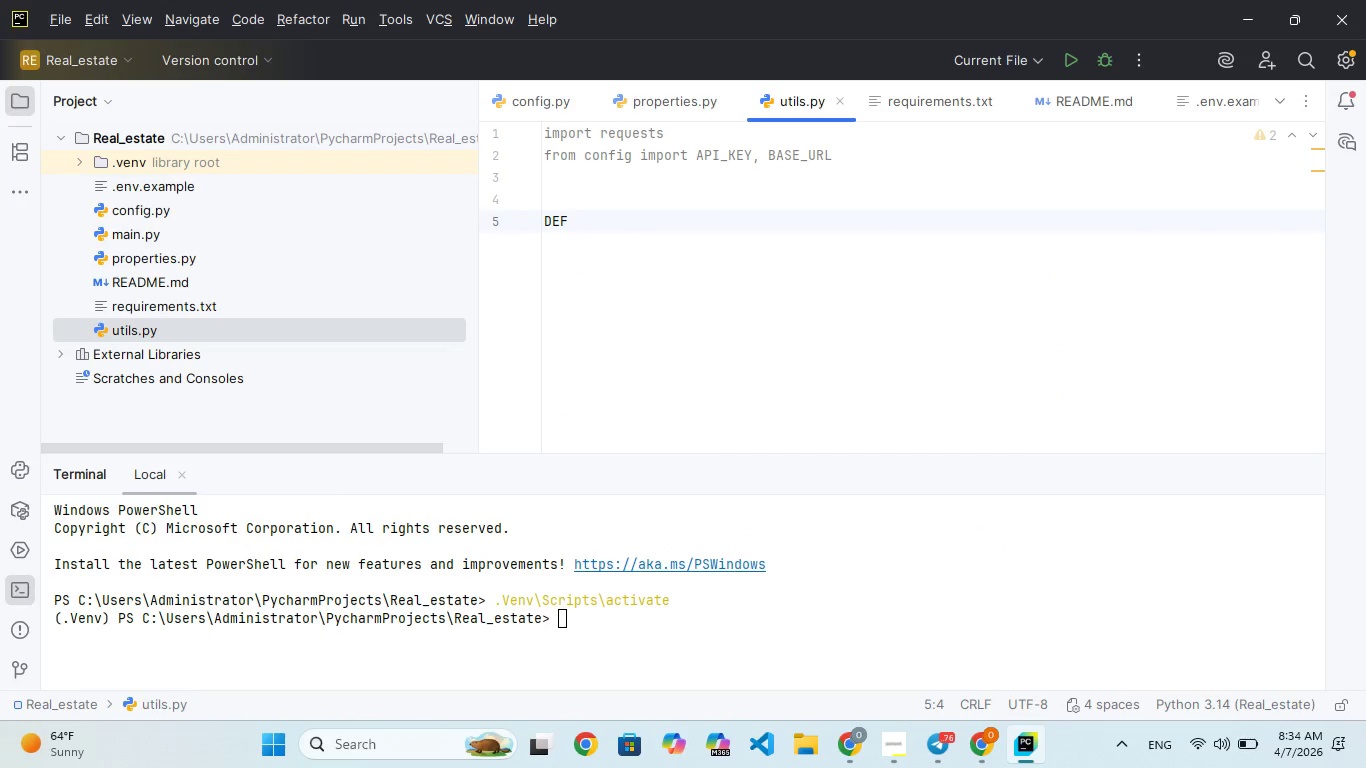 
right_click([867, 7])
 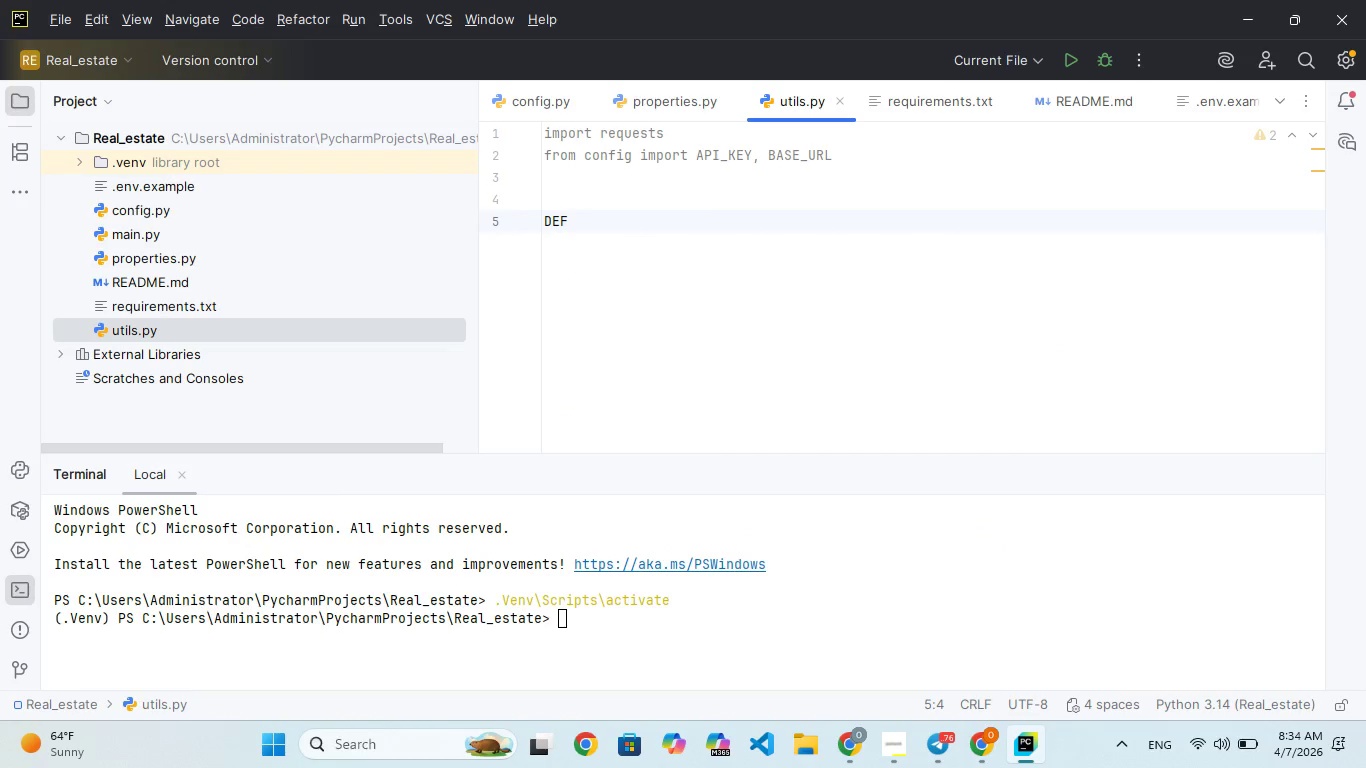 
double_click([421, 56])
 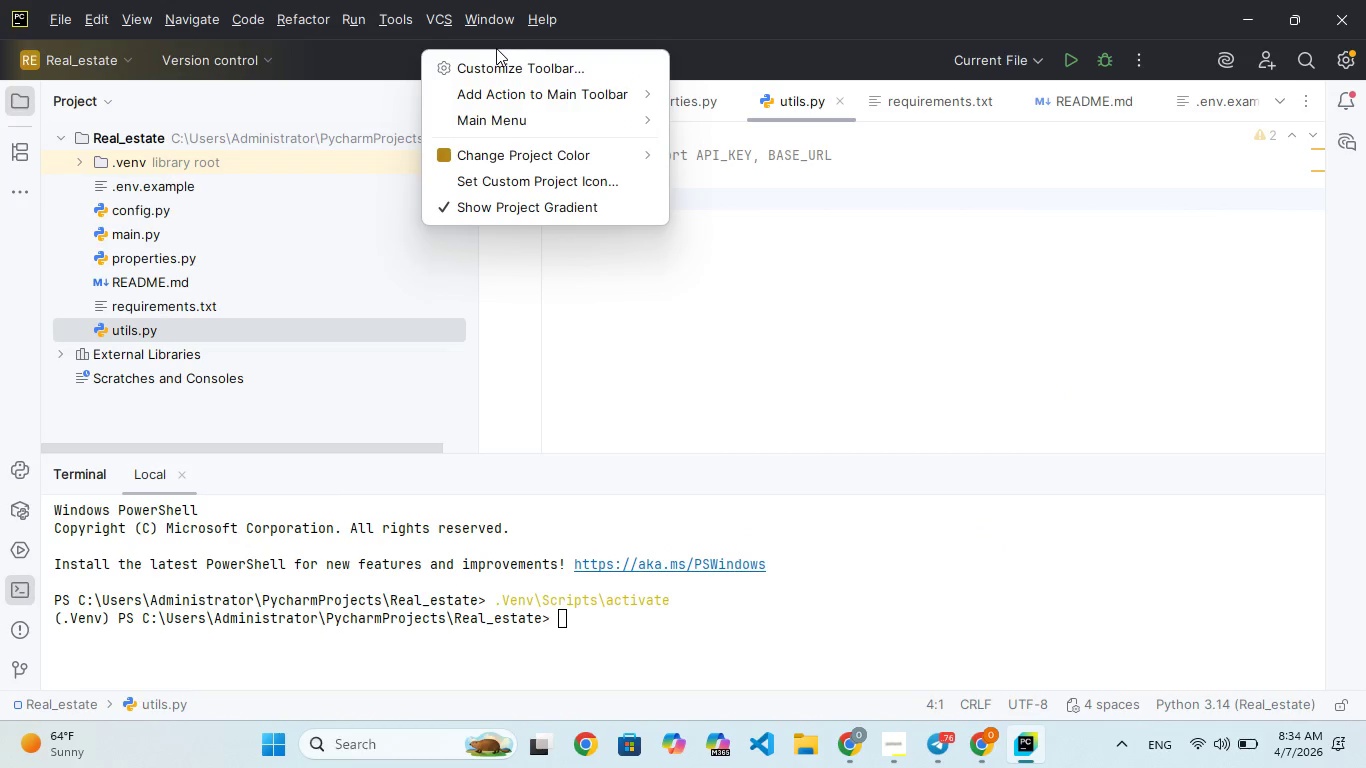 
right_click([445, 62])
 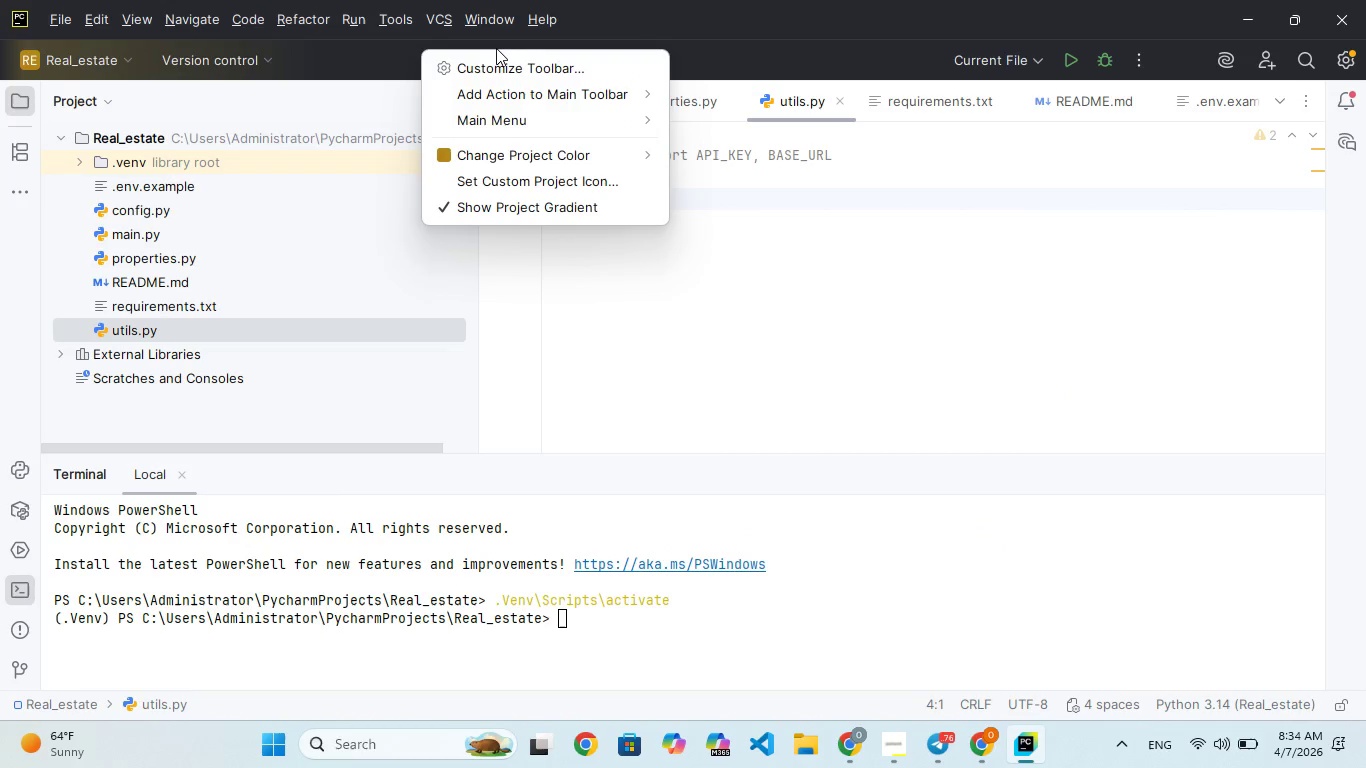 
key(CapsLock)
 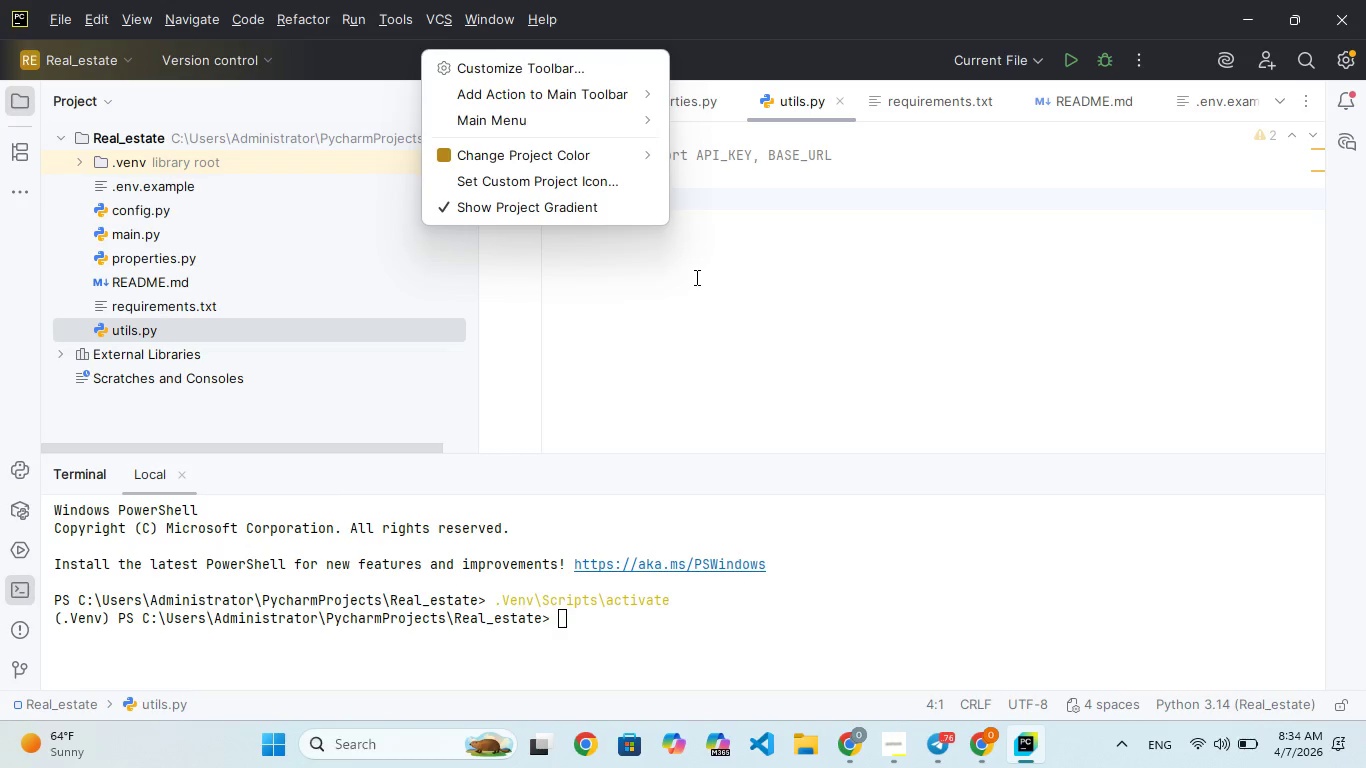 
left_click([692, 278])
 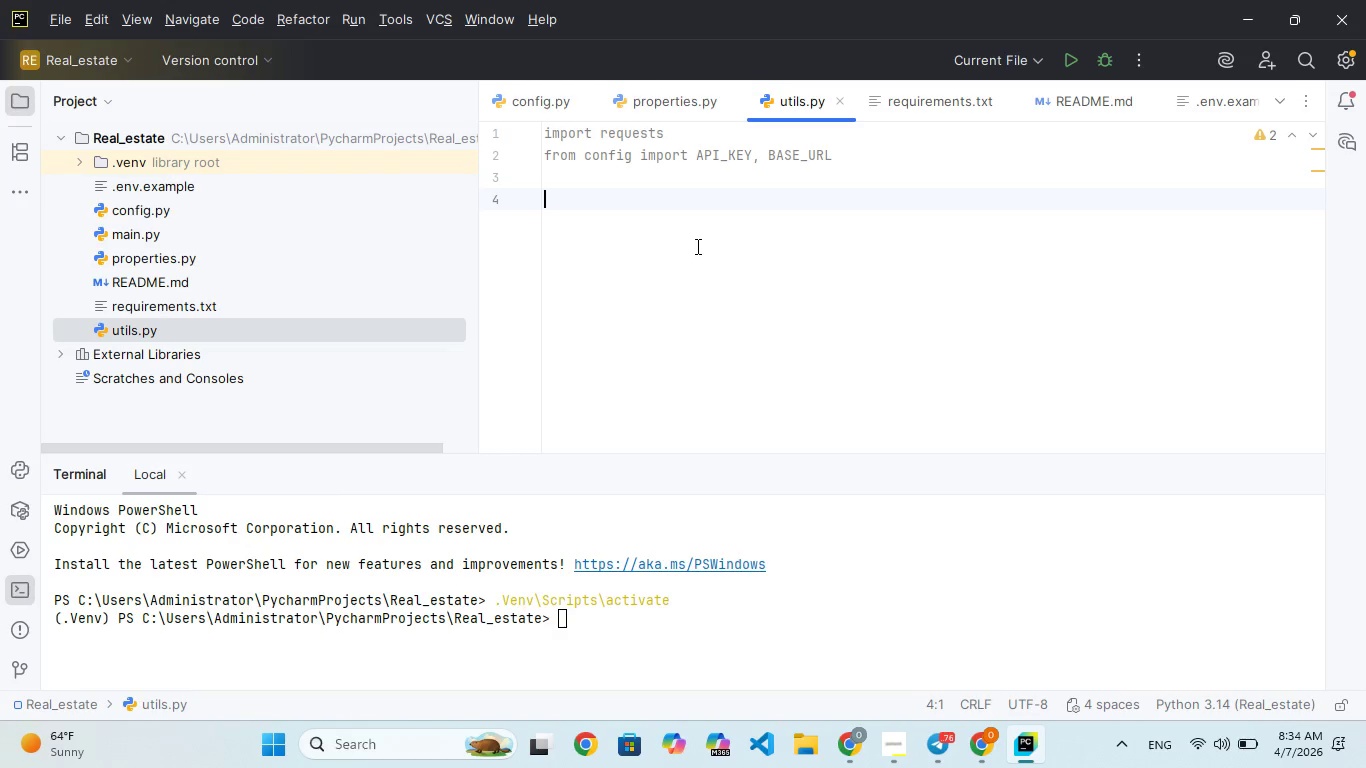 
type(def fetc_weather(ast, lon)
 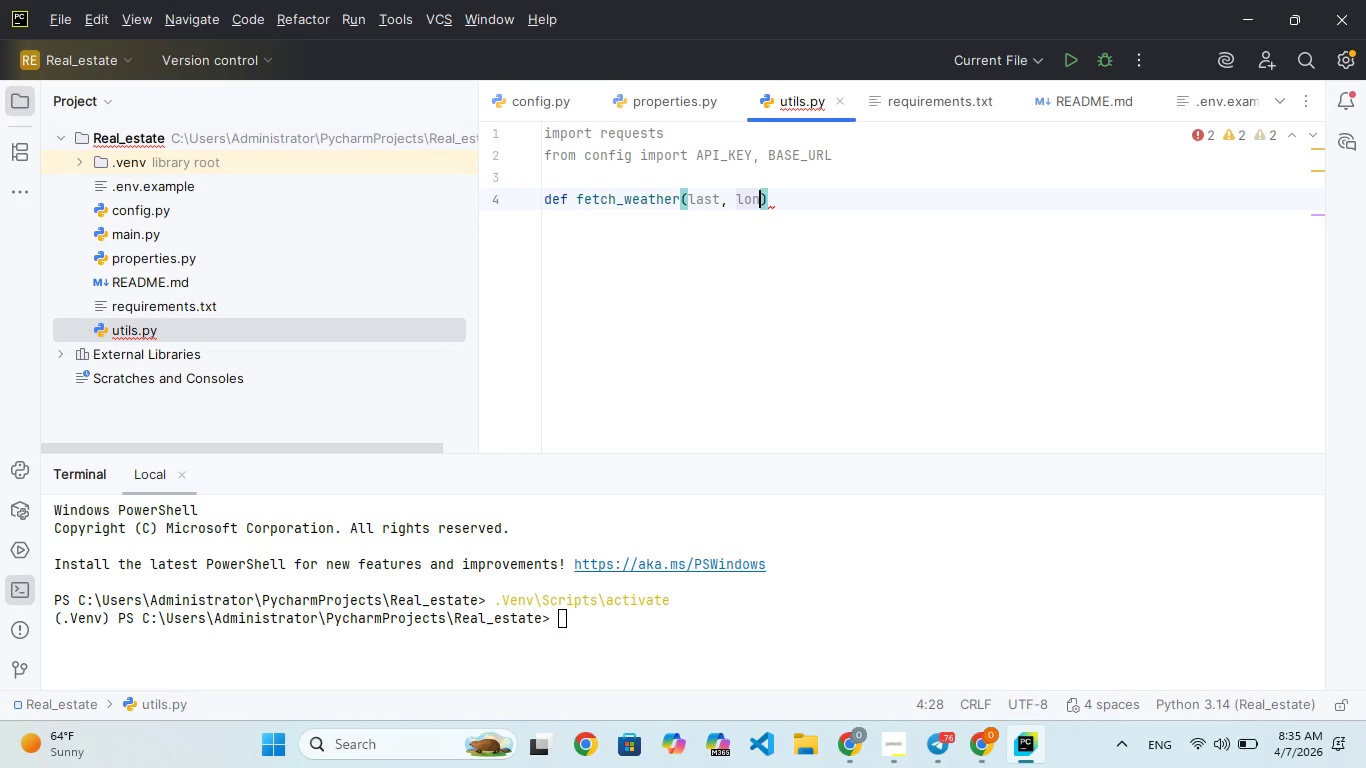 
key(ArrowRight)
 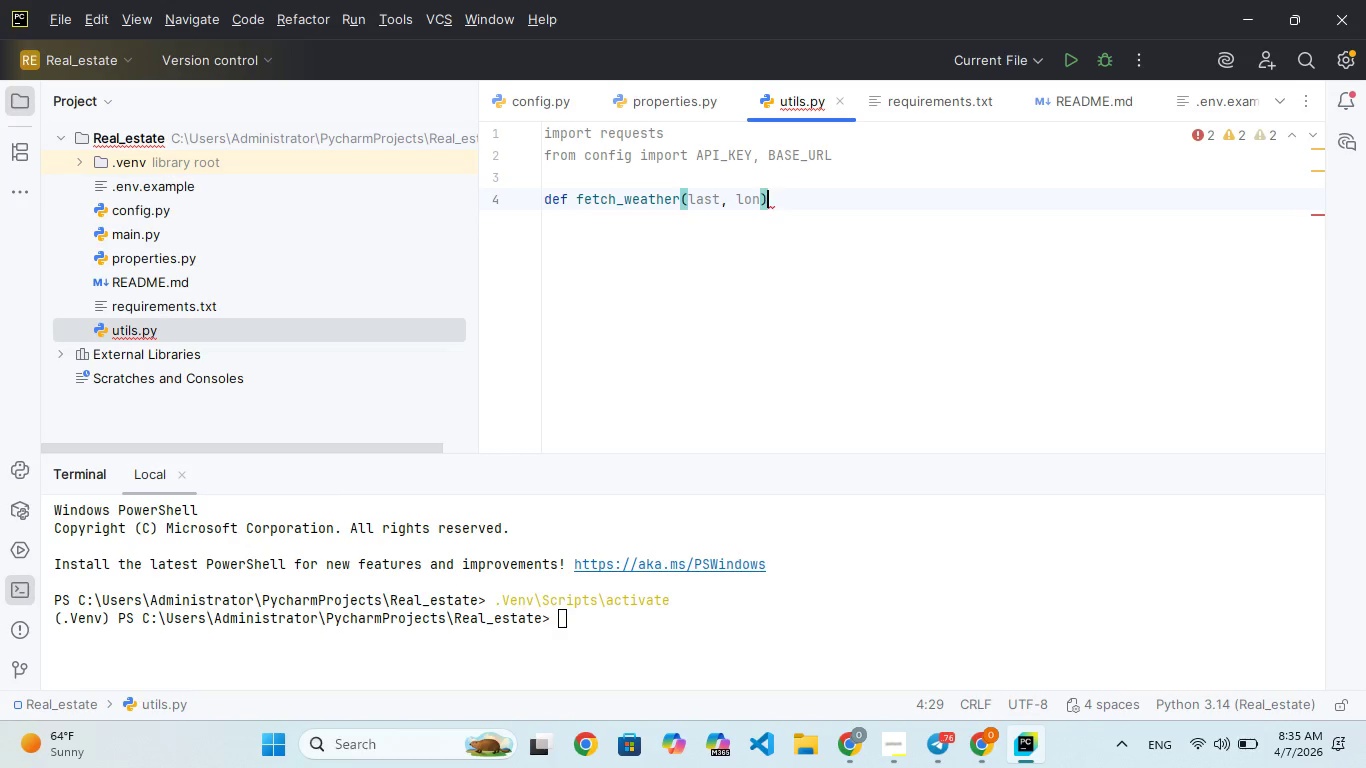 
key(Shift+ShiftRight)
 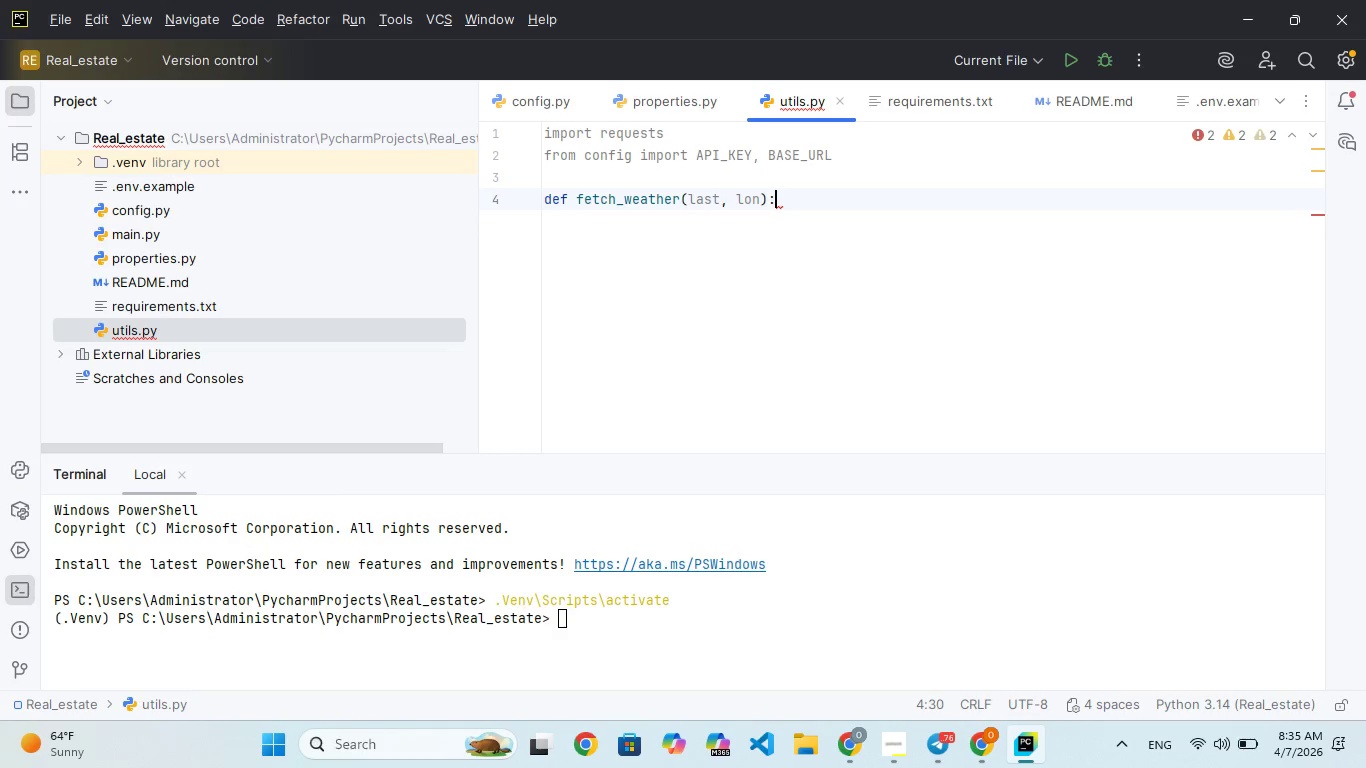 
key(Shift+Semicolon)
 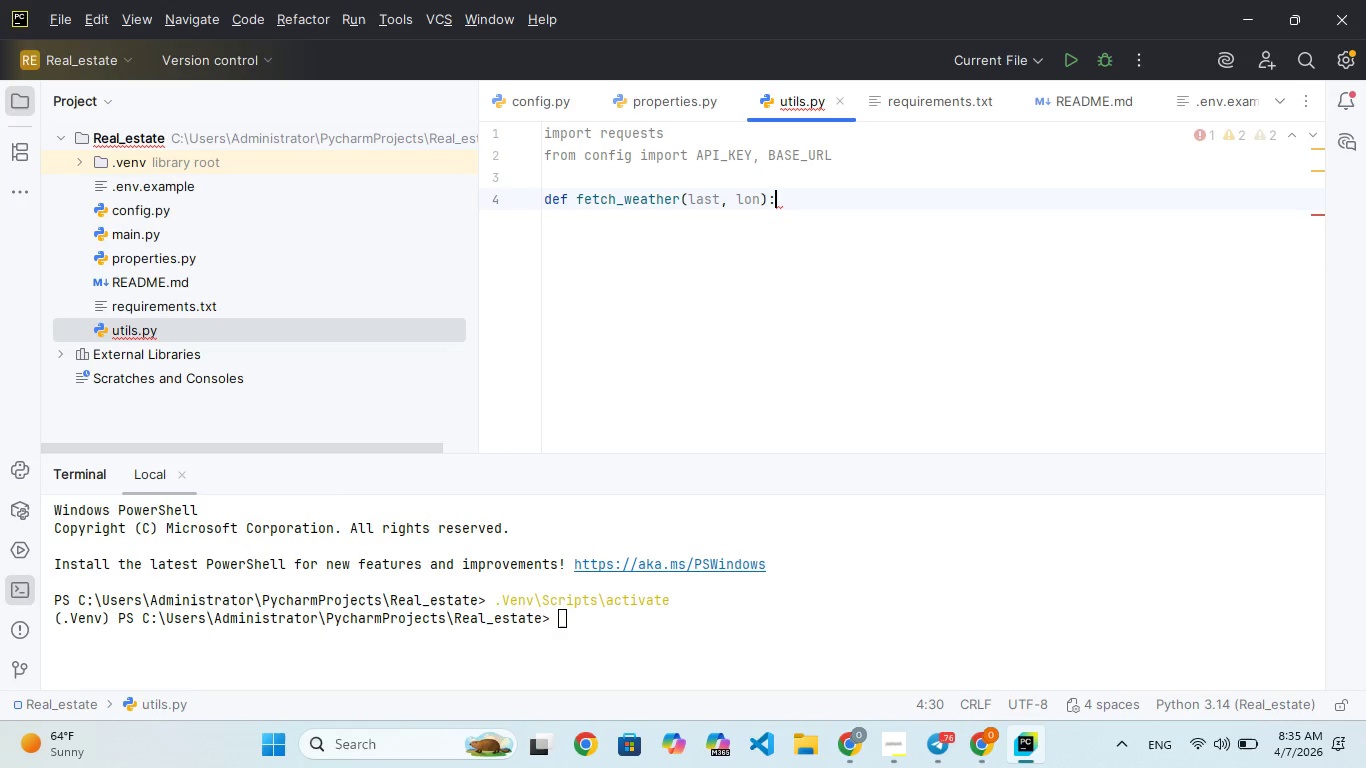 
key(Enter)
 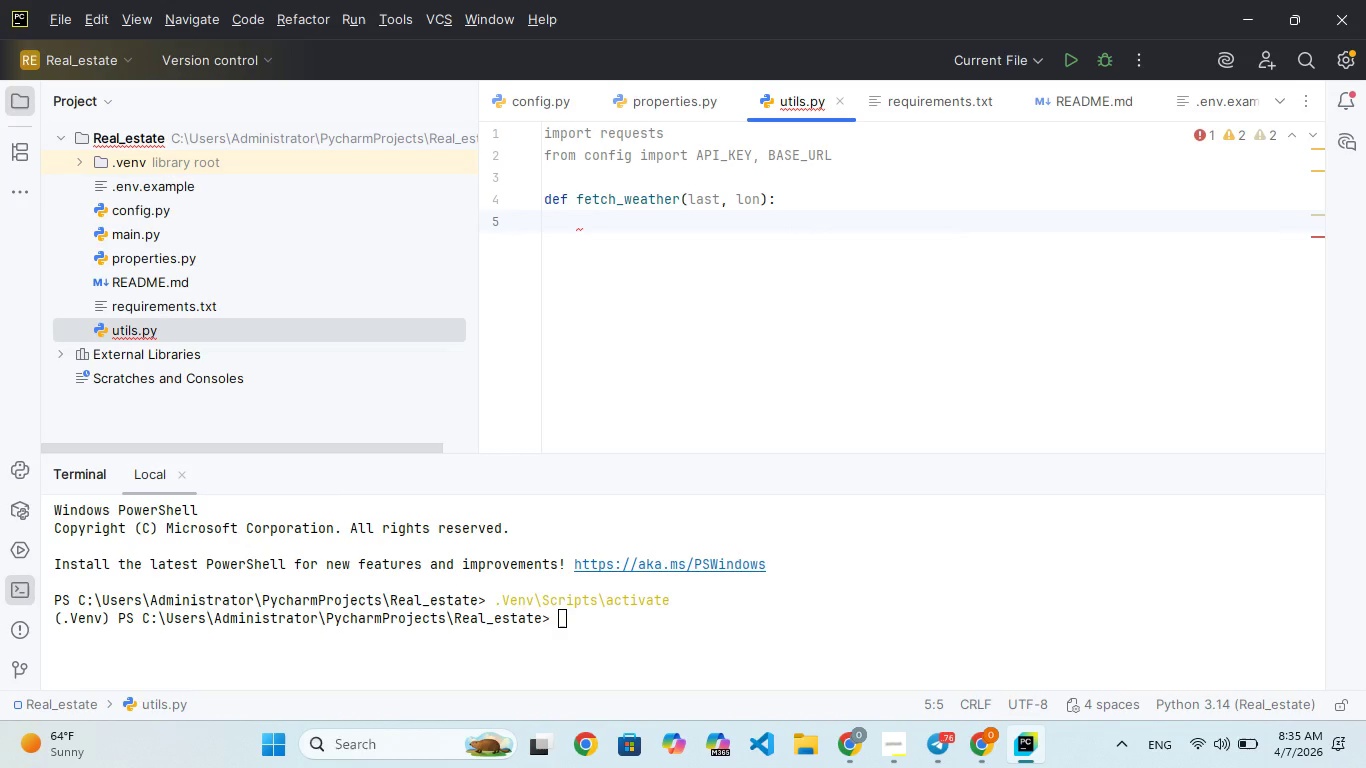 
type(ty:)
 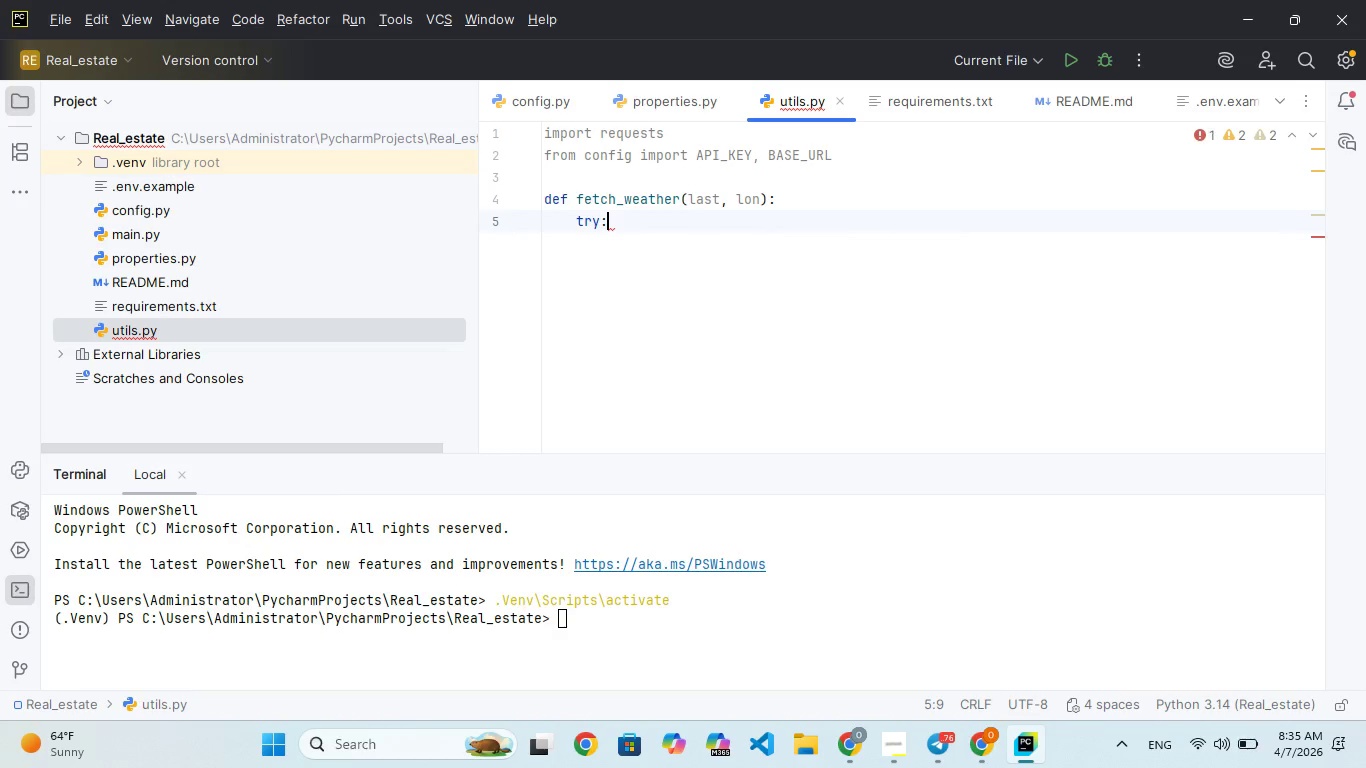 
hold_key(key=R, duration=0.34)
 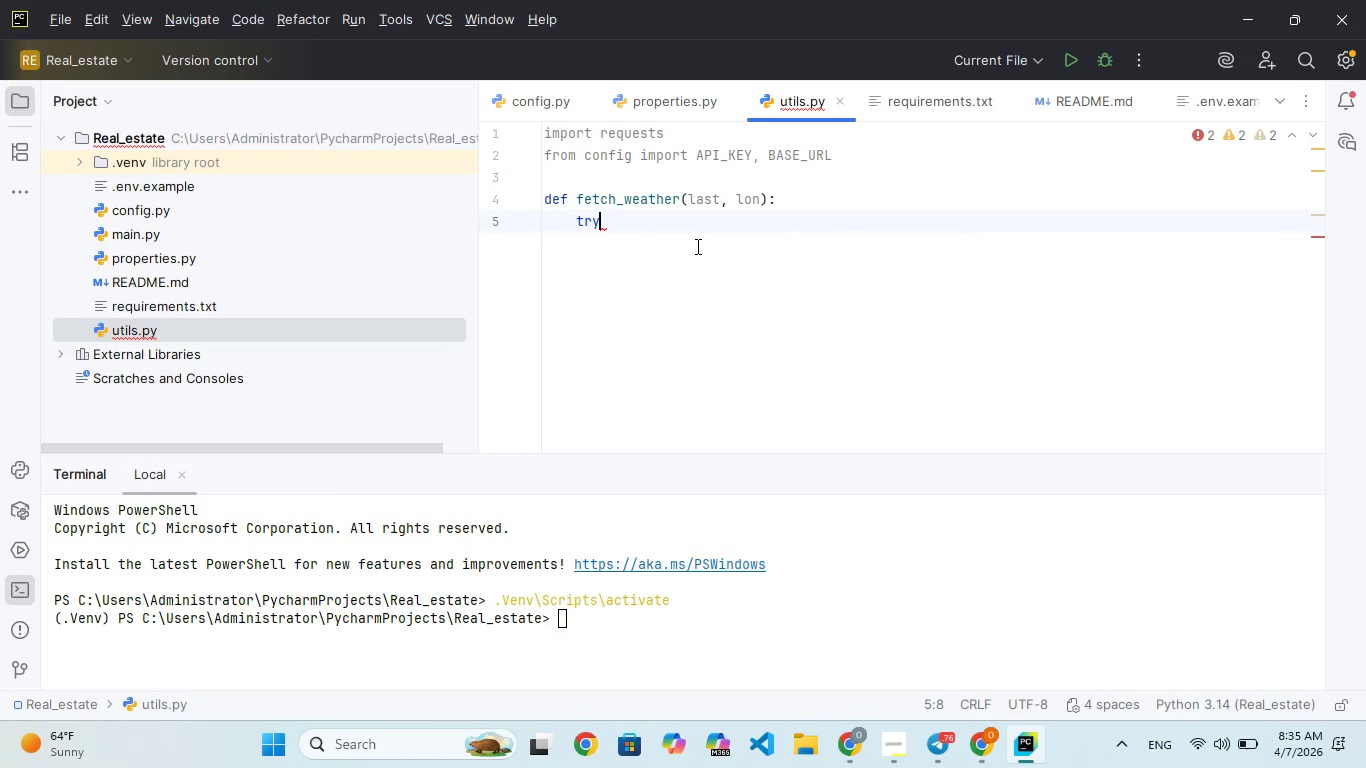 
key(Shift+Enter)
 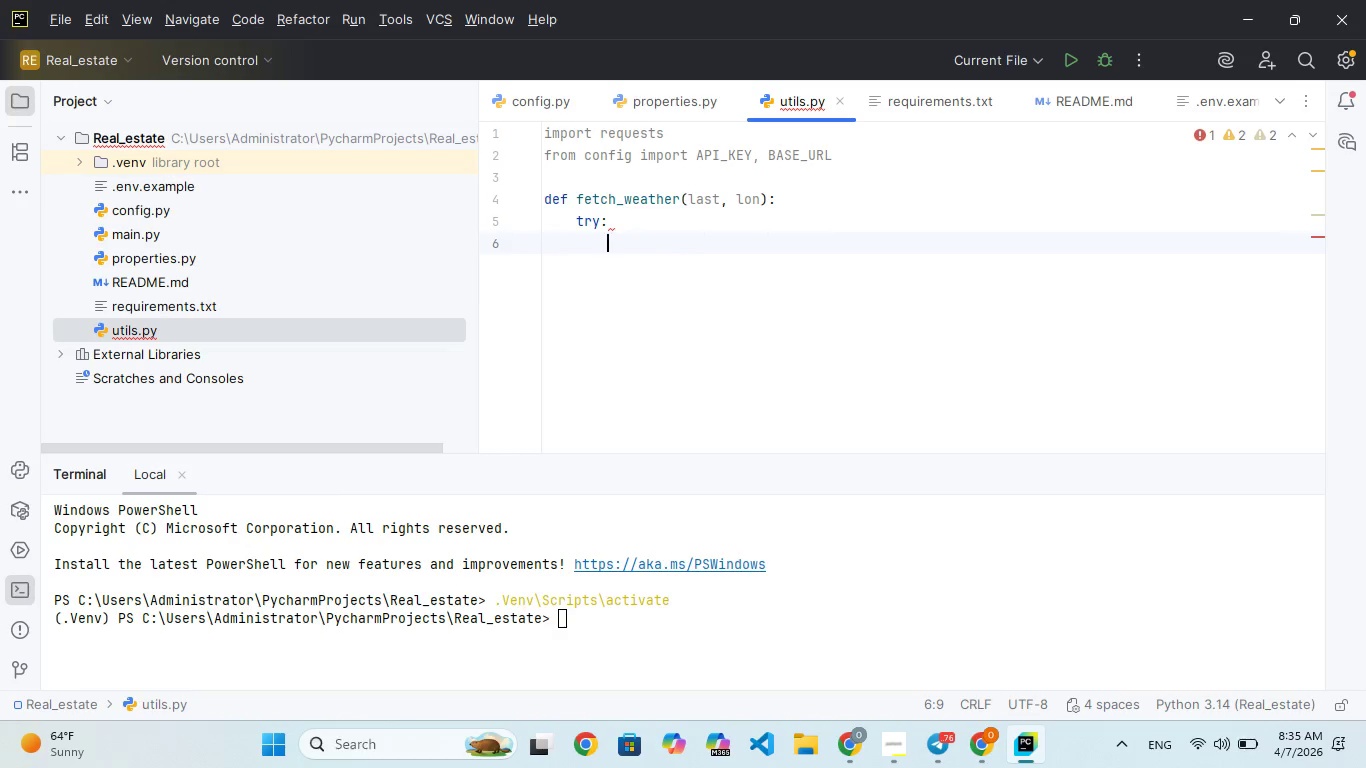 
type(reponse = reque)
 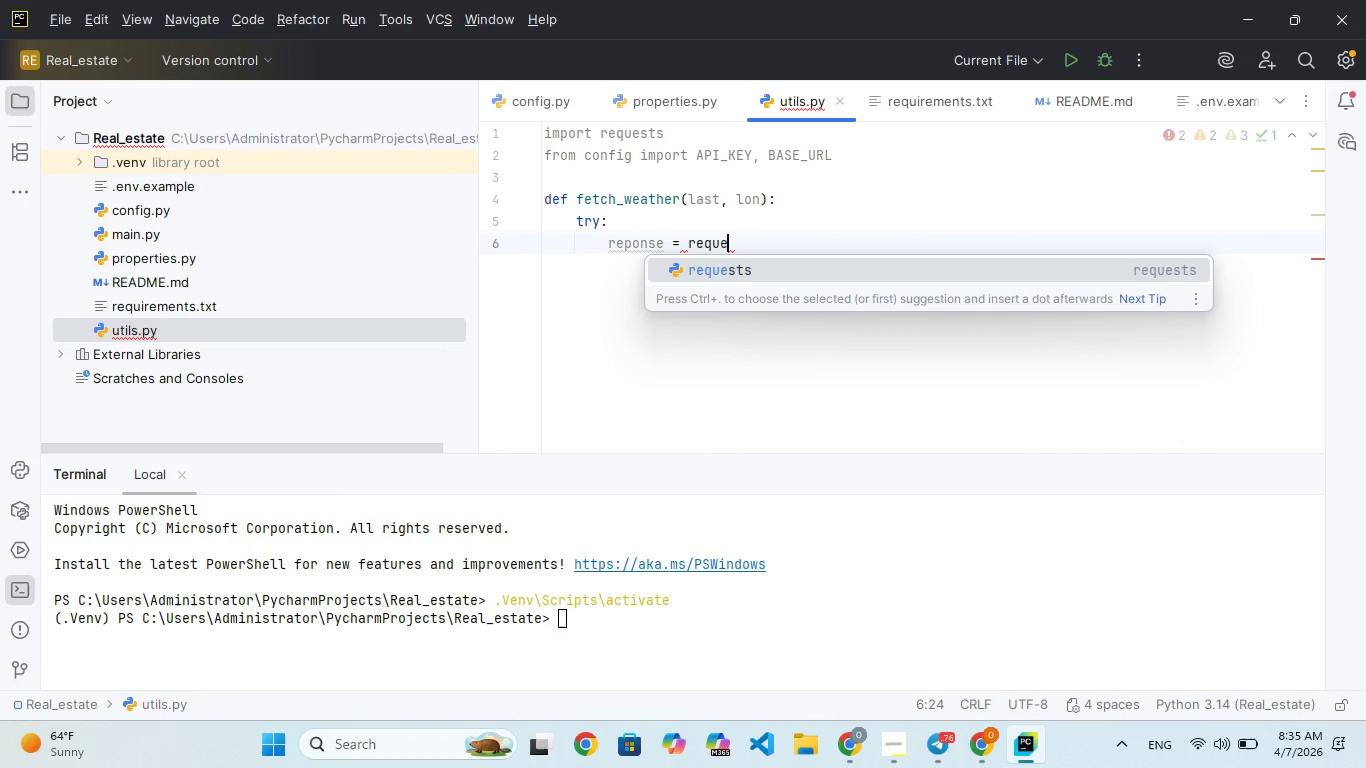 
key(Enter)
 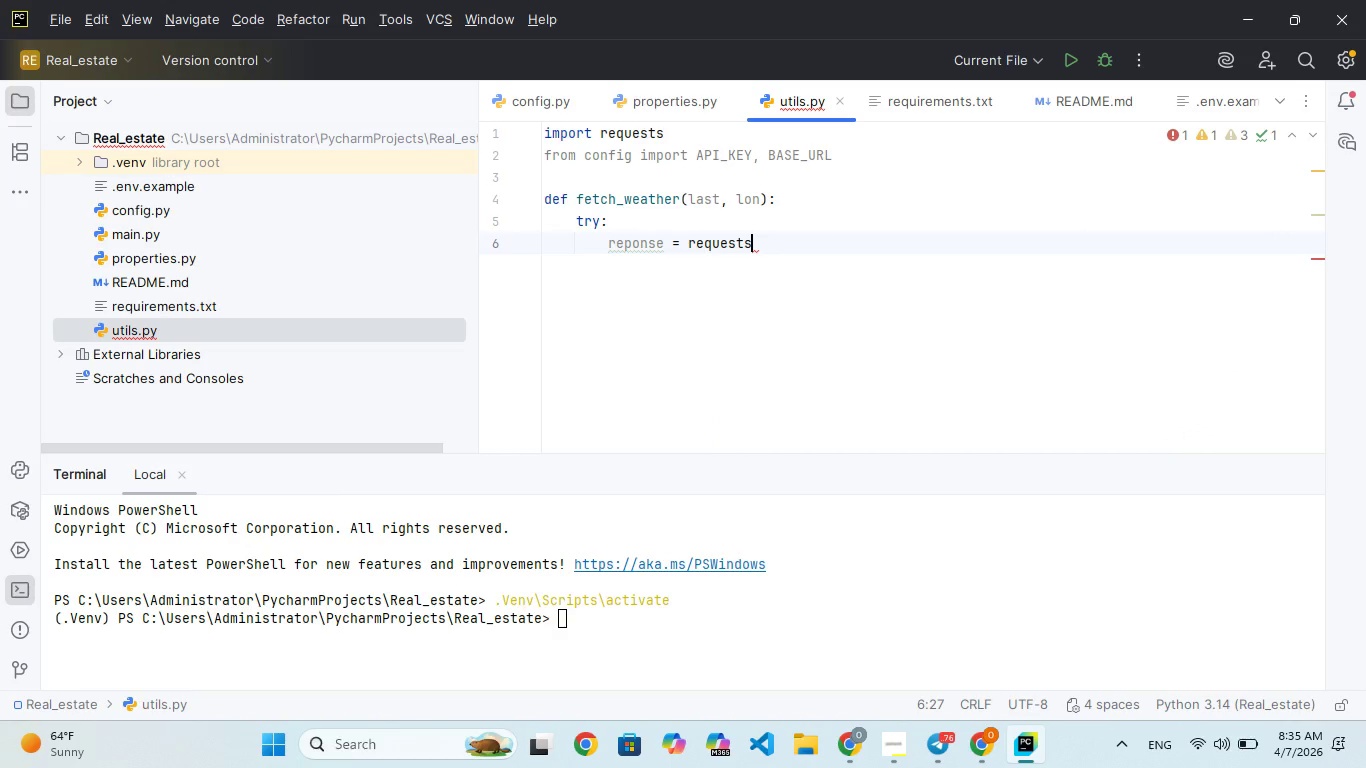 
type(.t()
 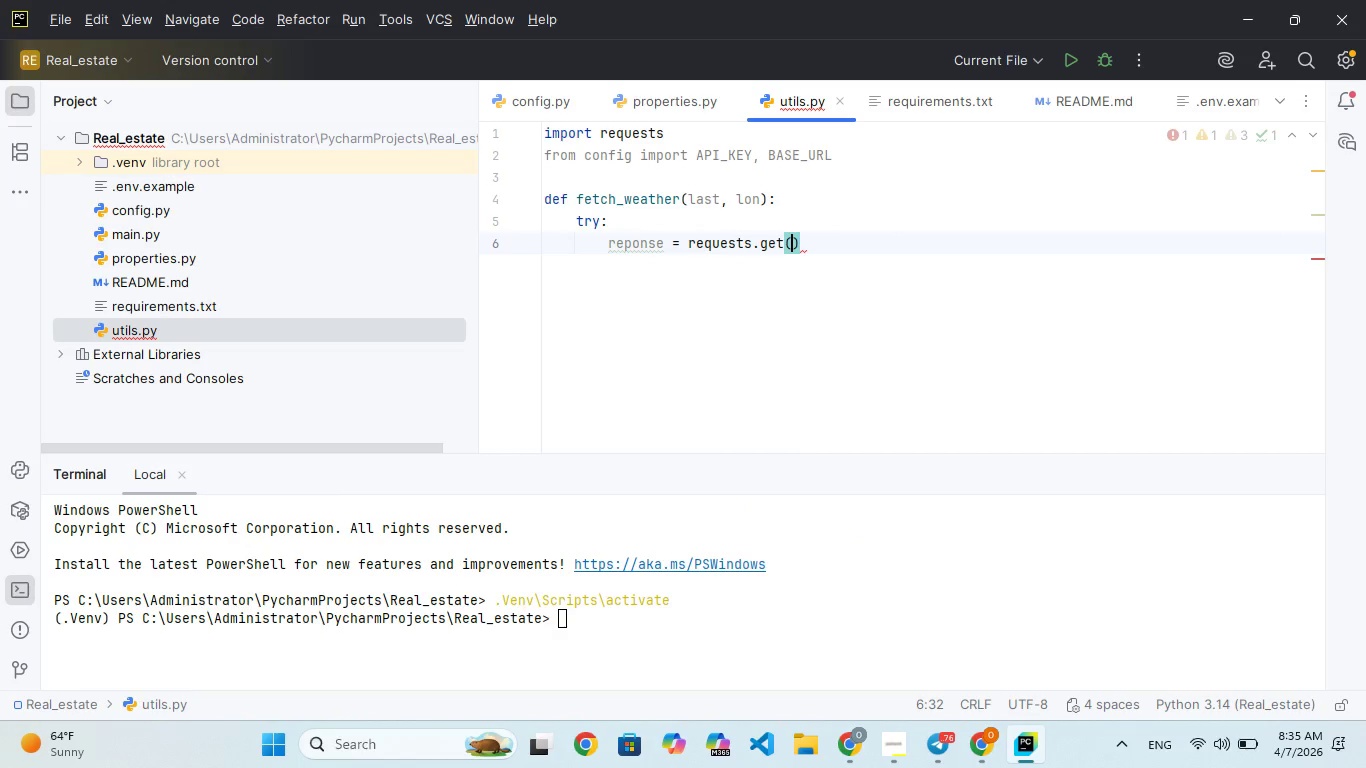 
hold_key(key=G, duration=0.36)
 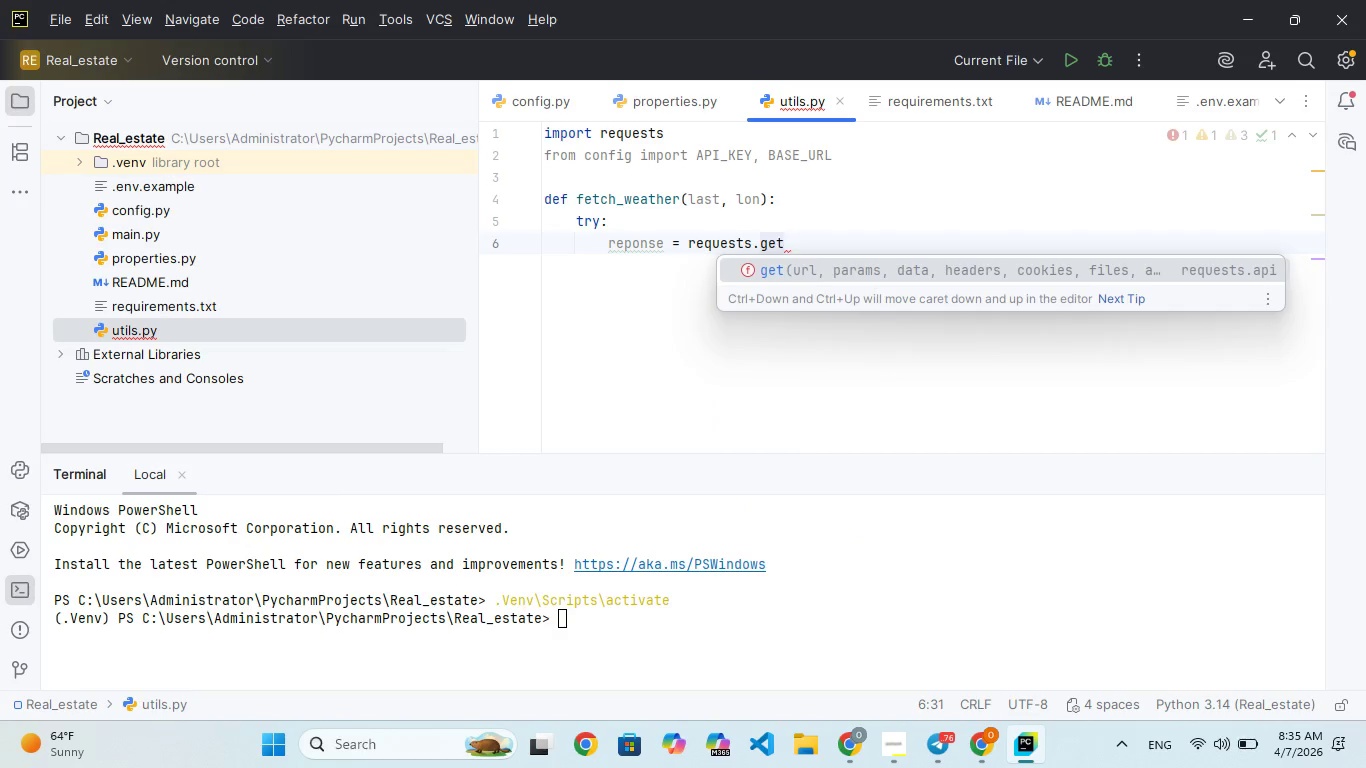 
hold_key(key=E, duration=0.33)
 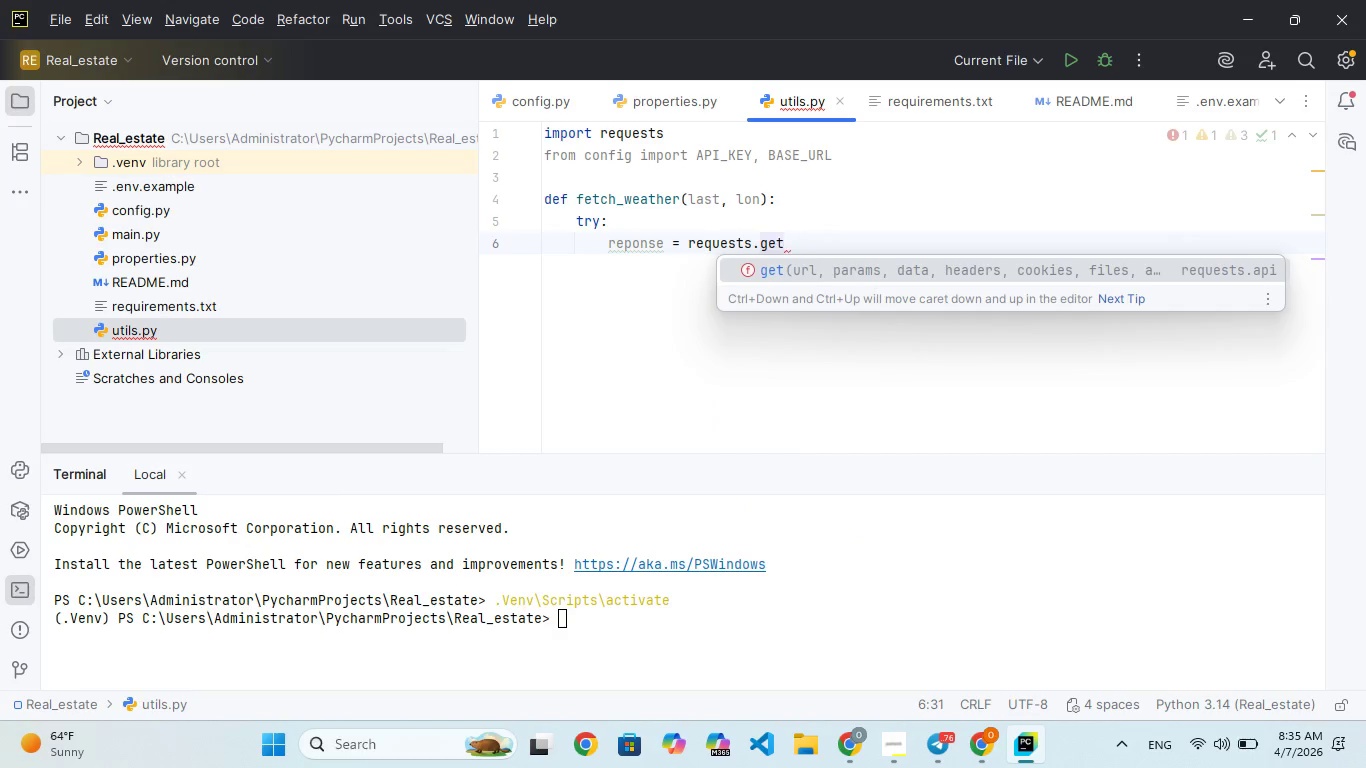 
key(Enter)
 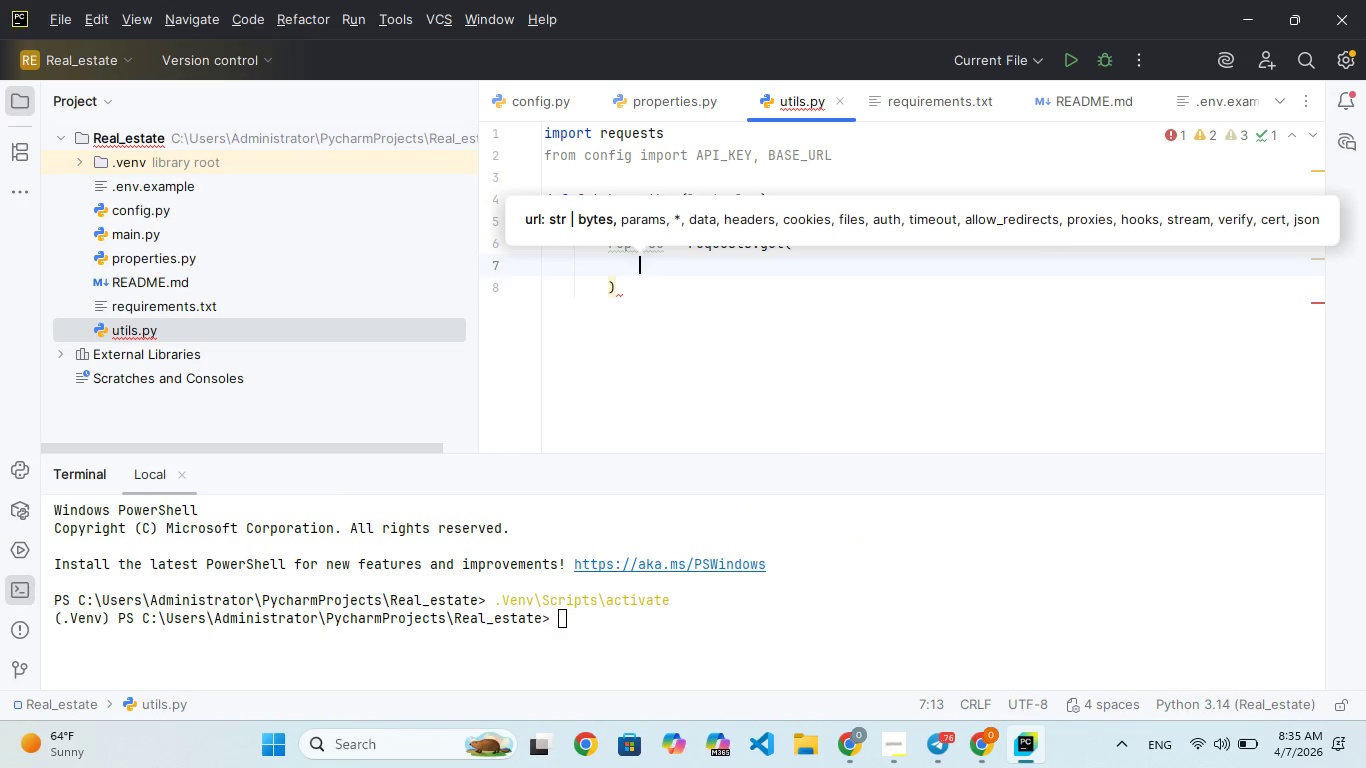 
type(BASE)
 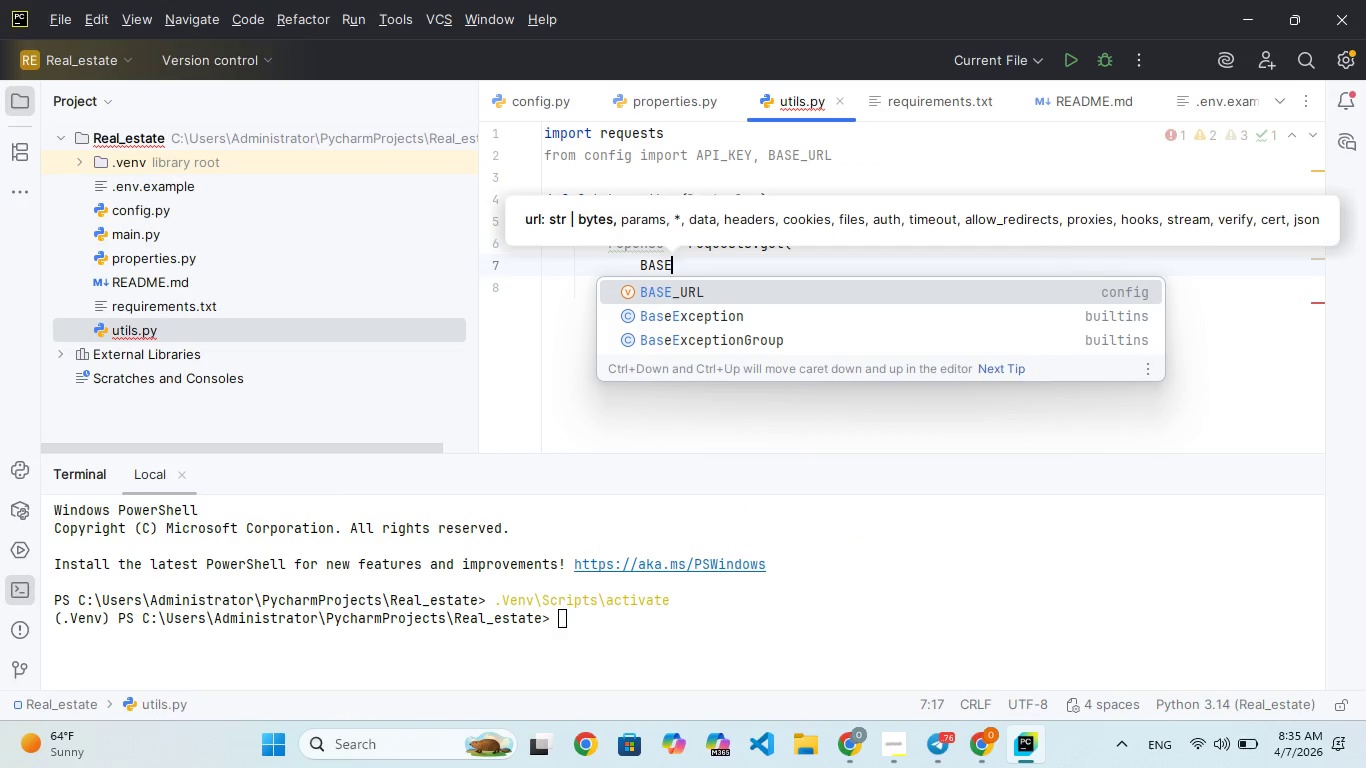 
key(Enter)
 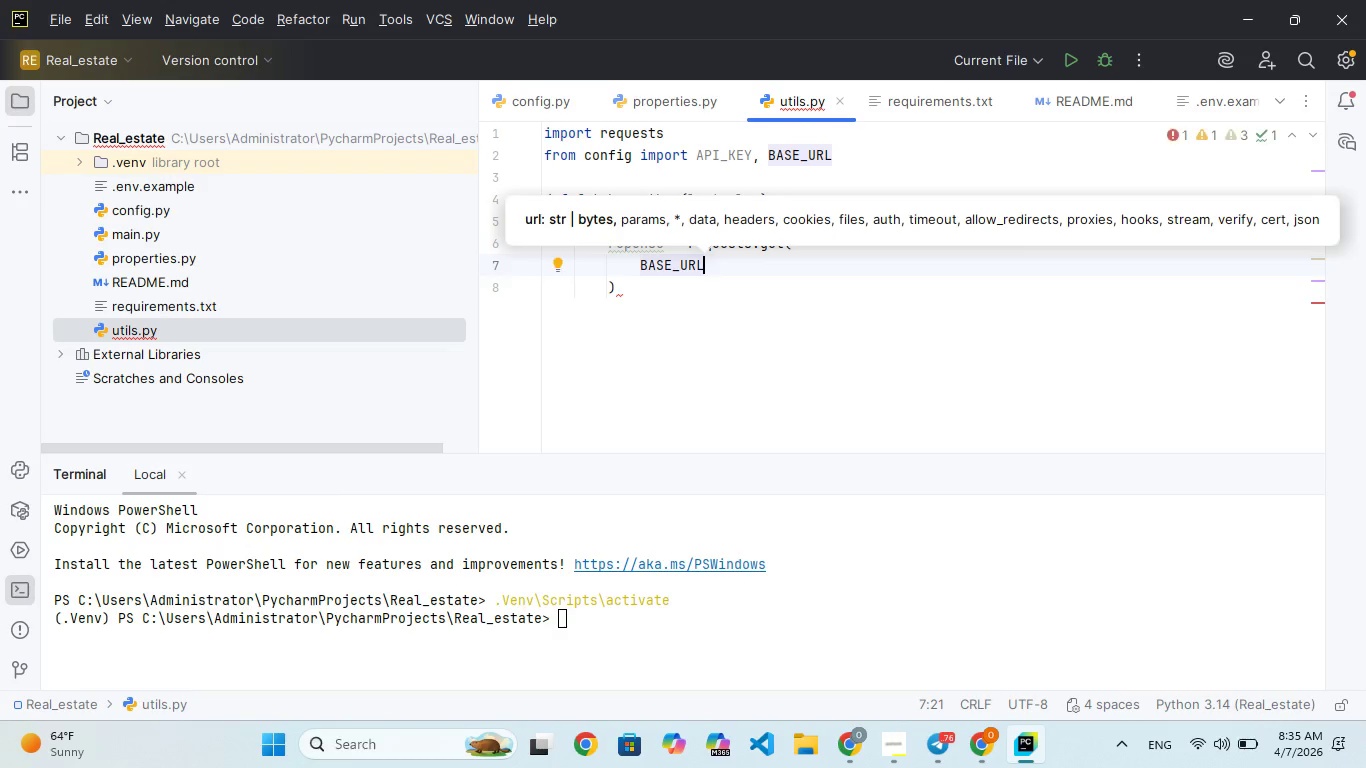 
key(Comma)
 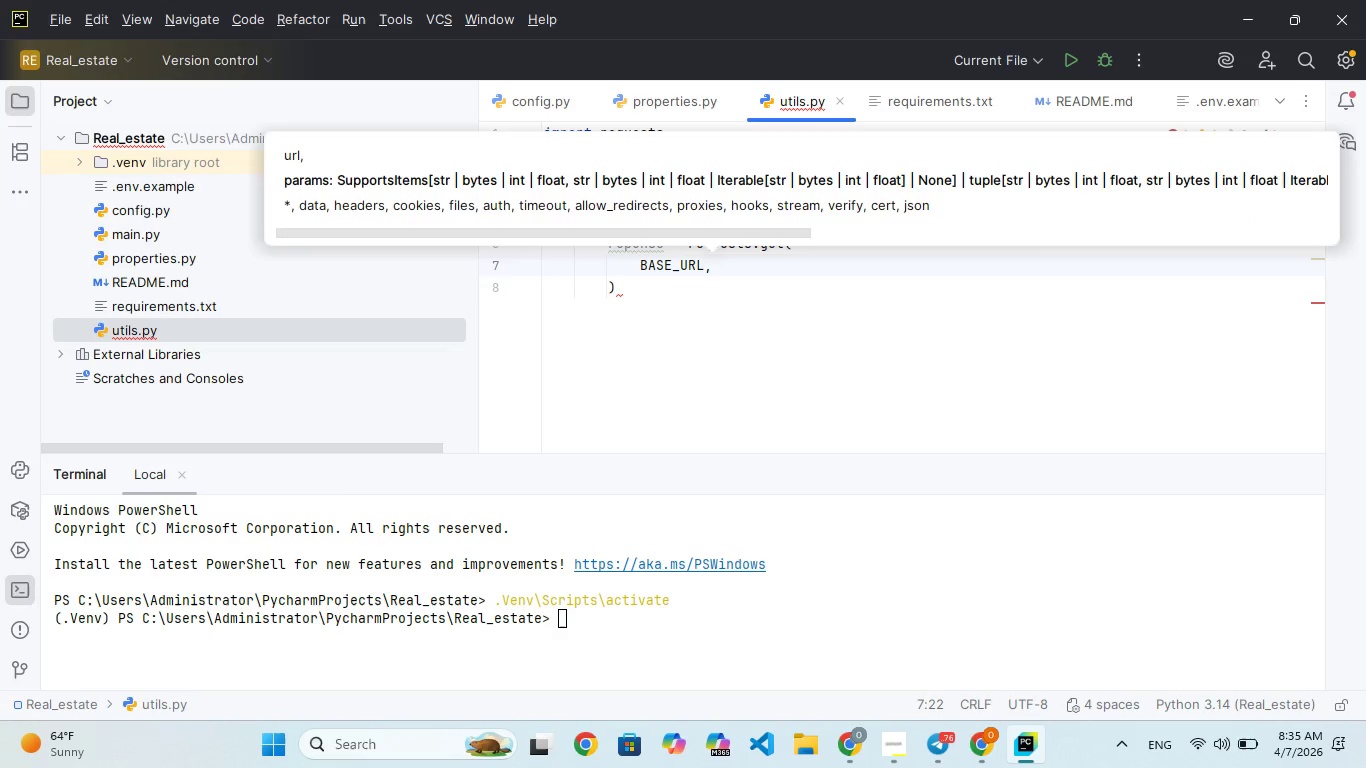 
key(Enter)
 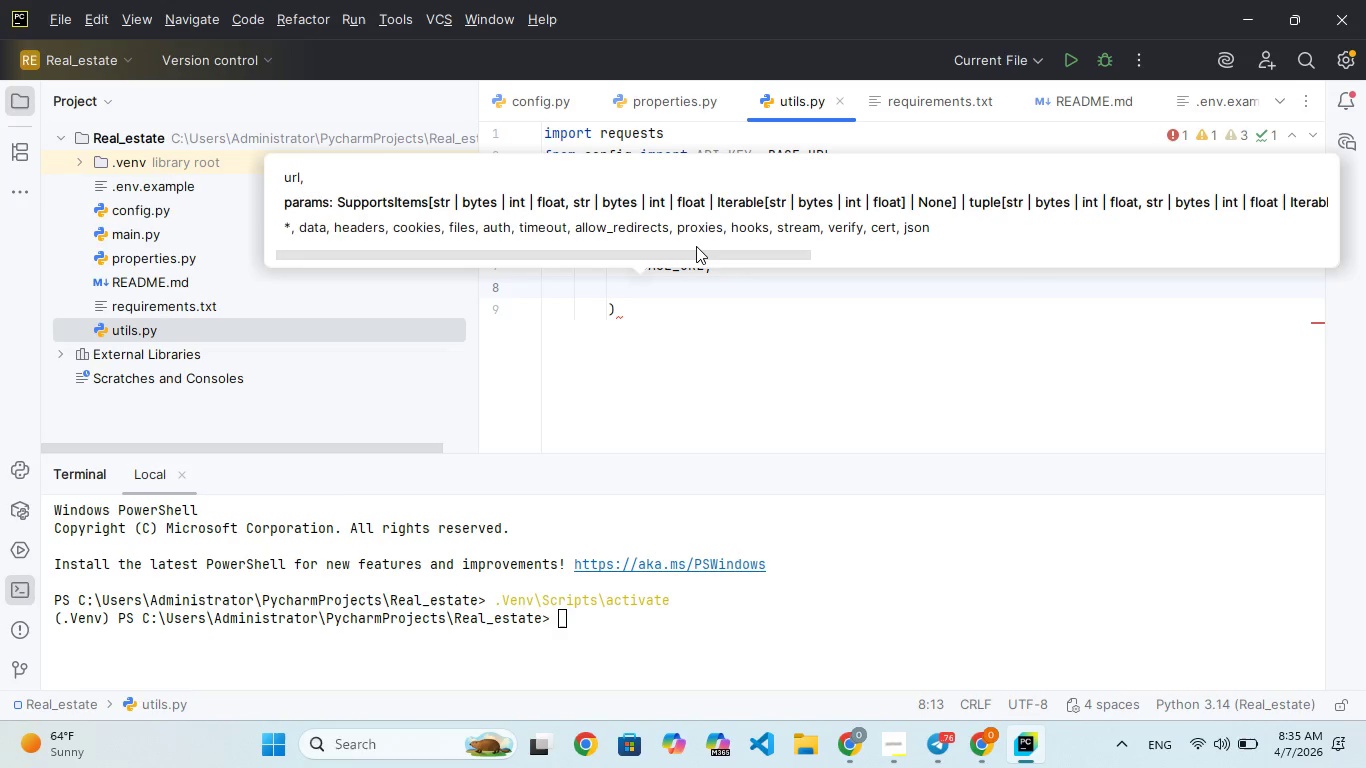 
type(param)
 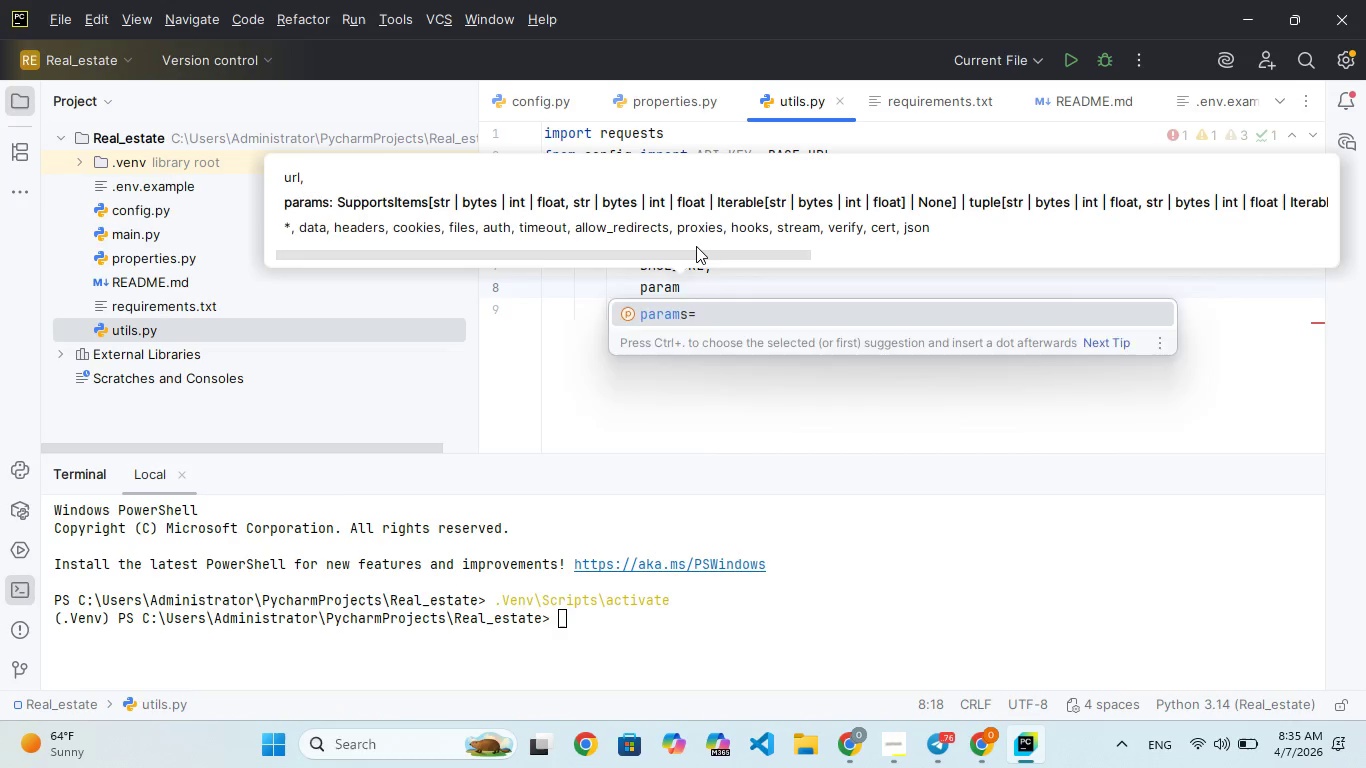 
key(Enter)
 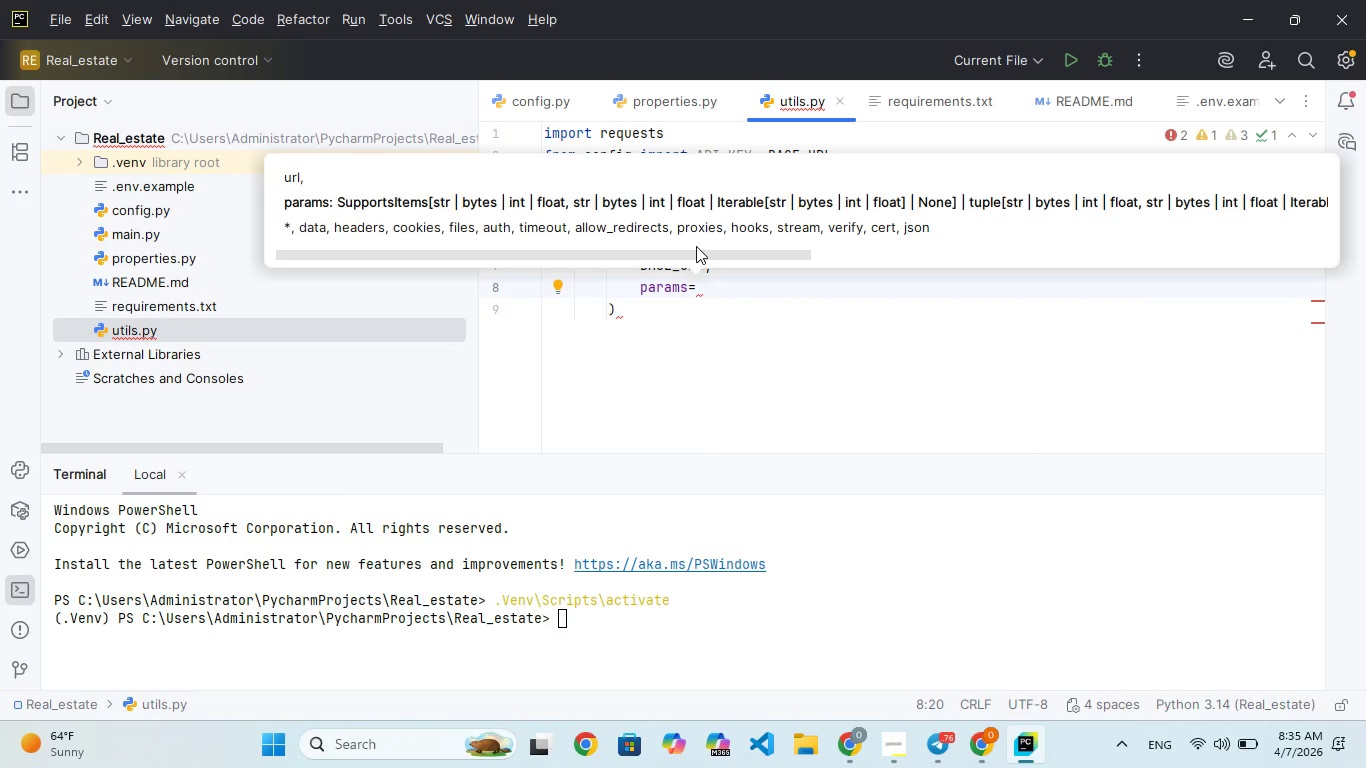 
key(Shift+BracketLeft)
 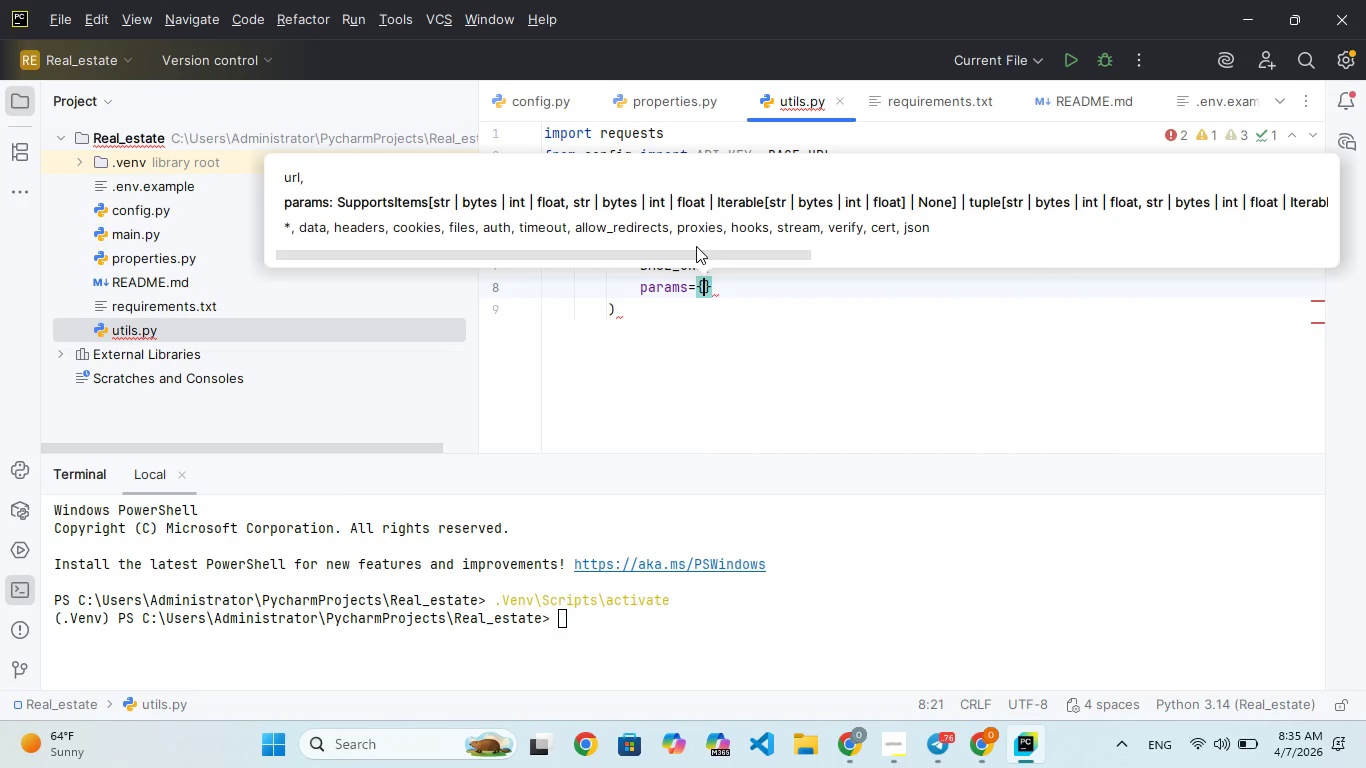 
key(Enter)
 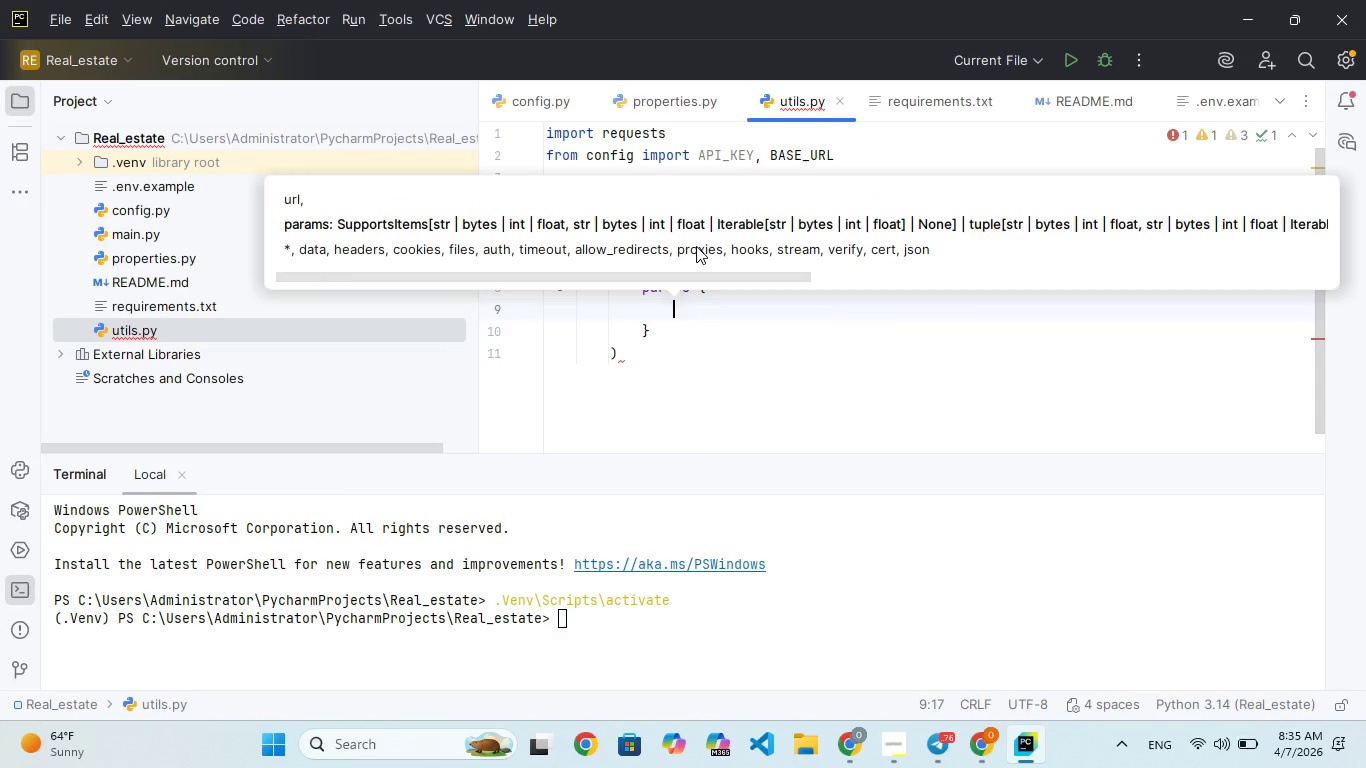 
type("lat)
 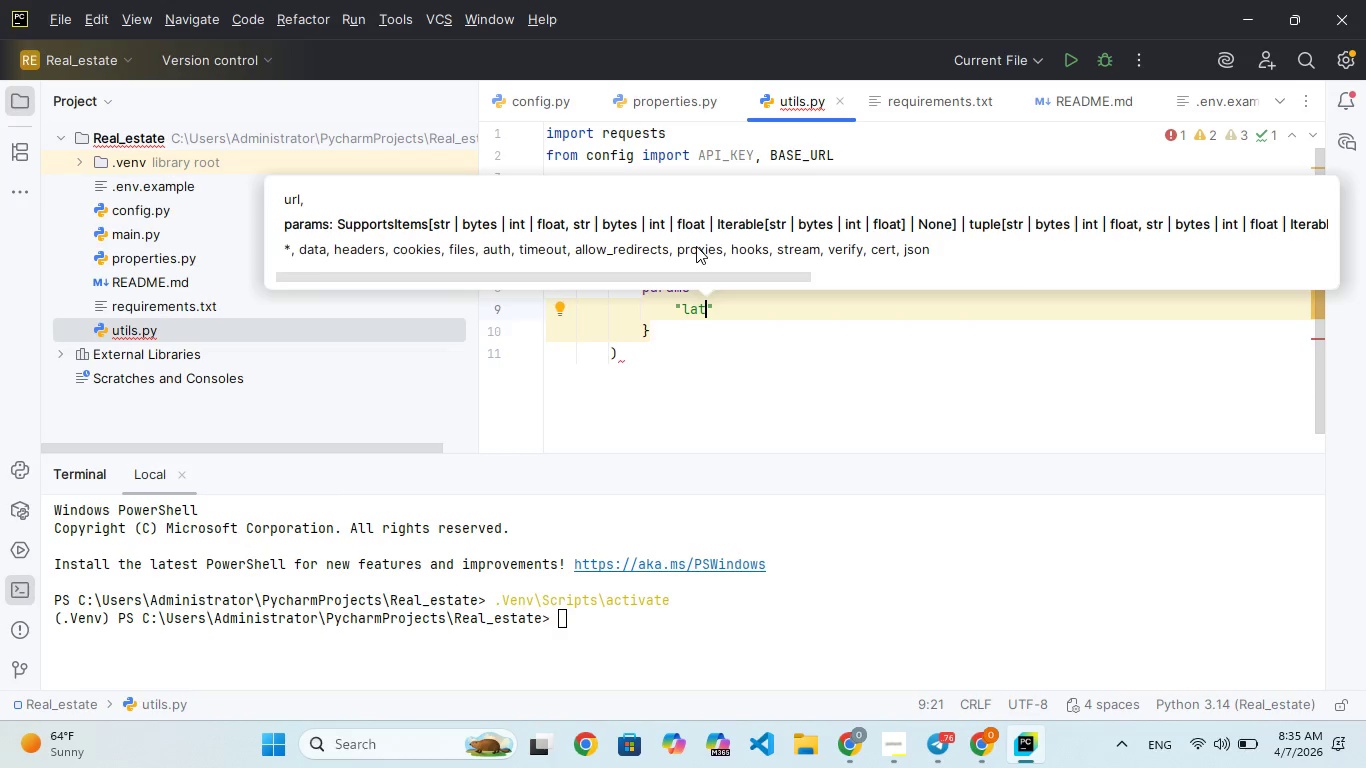 
key(ArrowRight)
 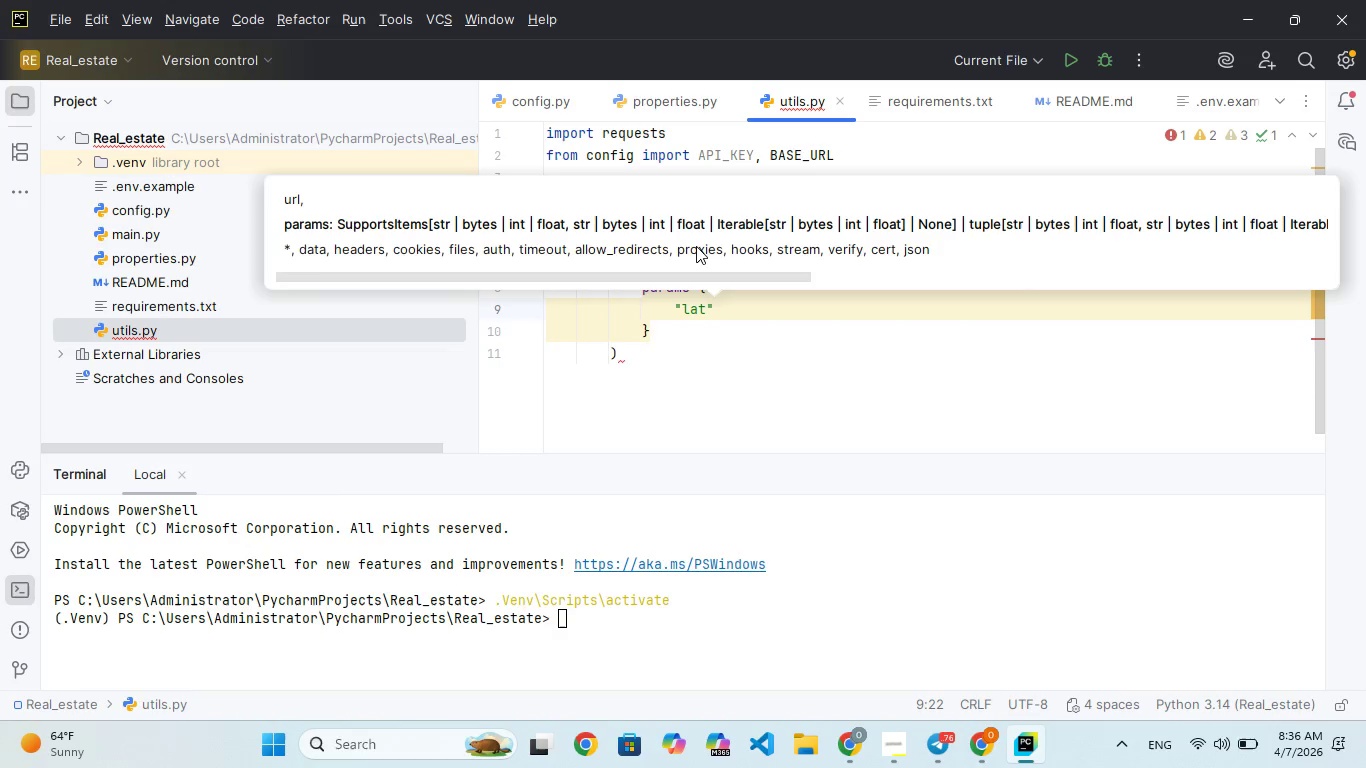 
type(: lat,)
 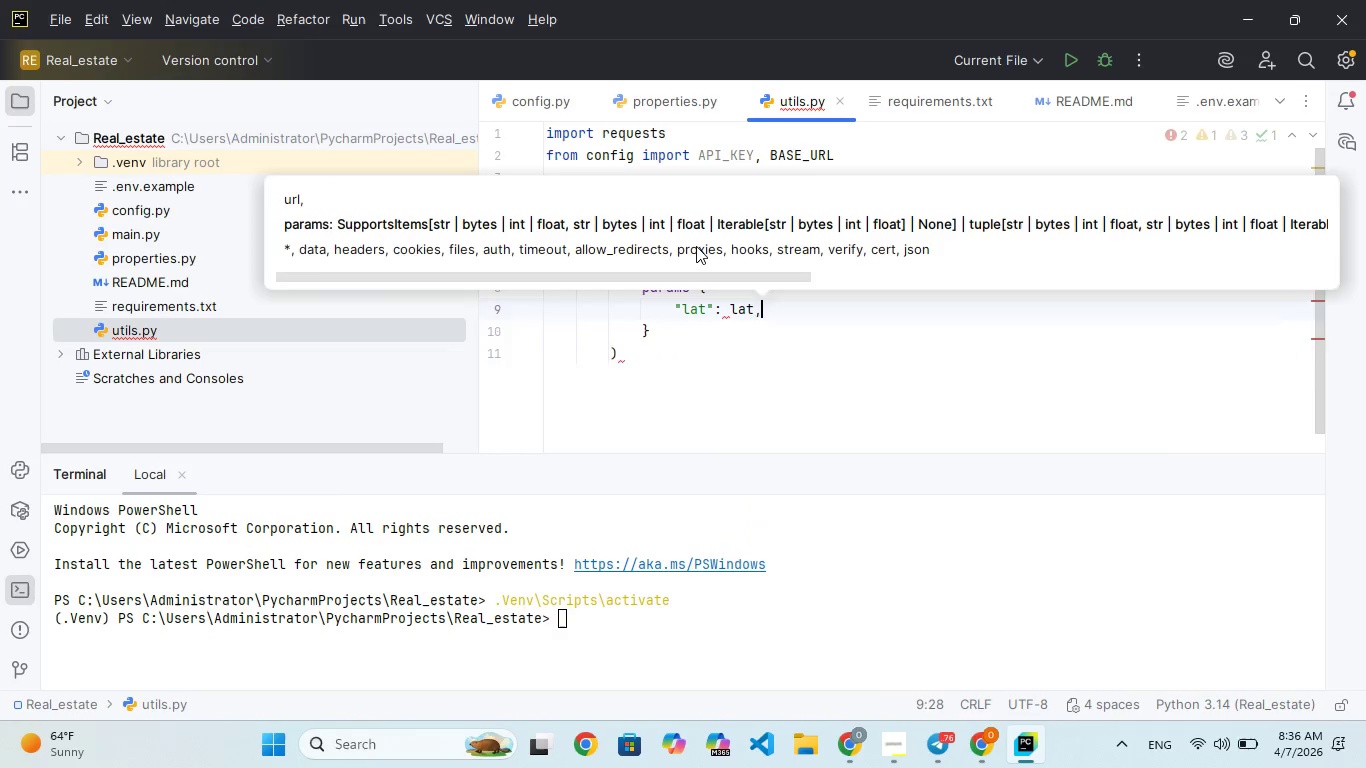 
key(Enter)
 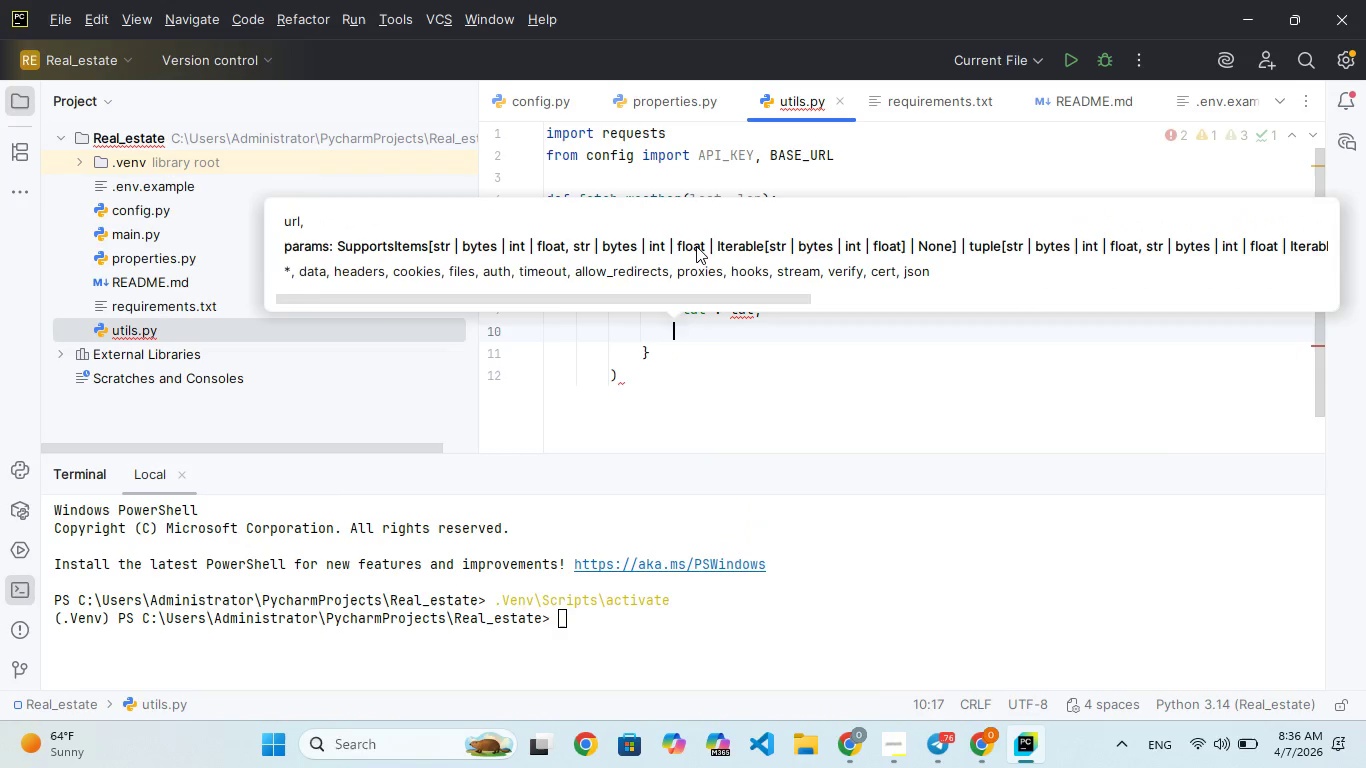 
type("lon)
 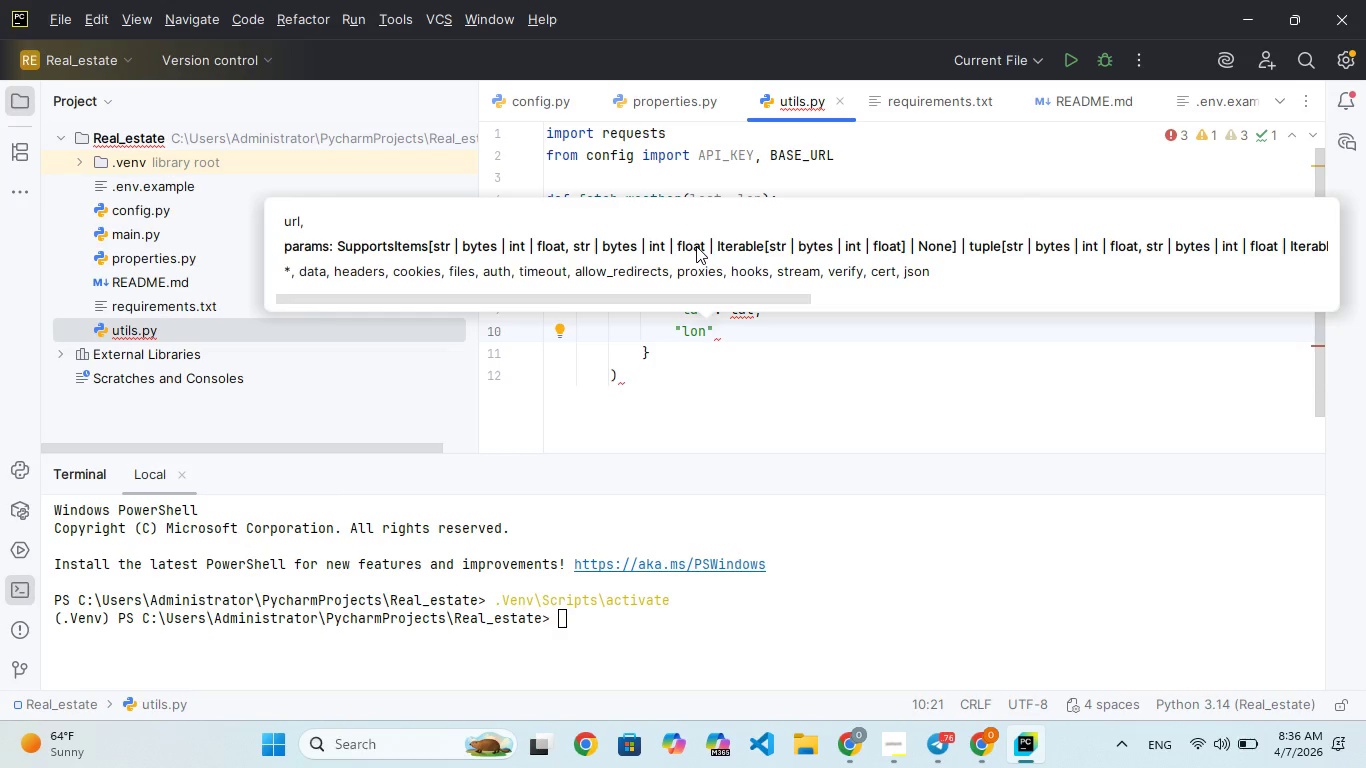 
key(ArrowRight)
 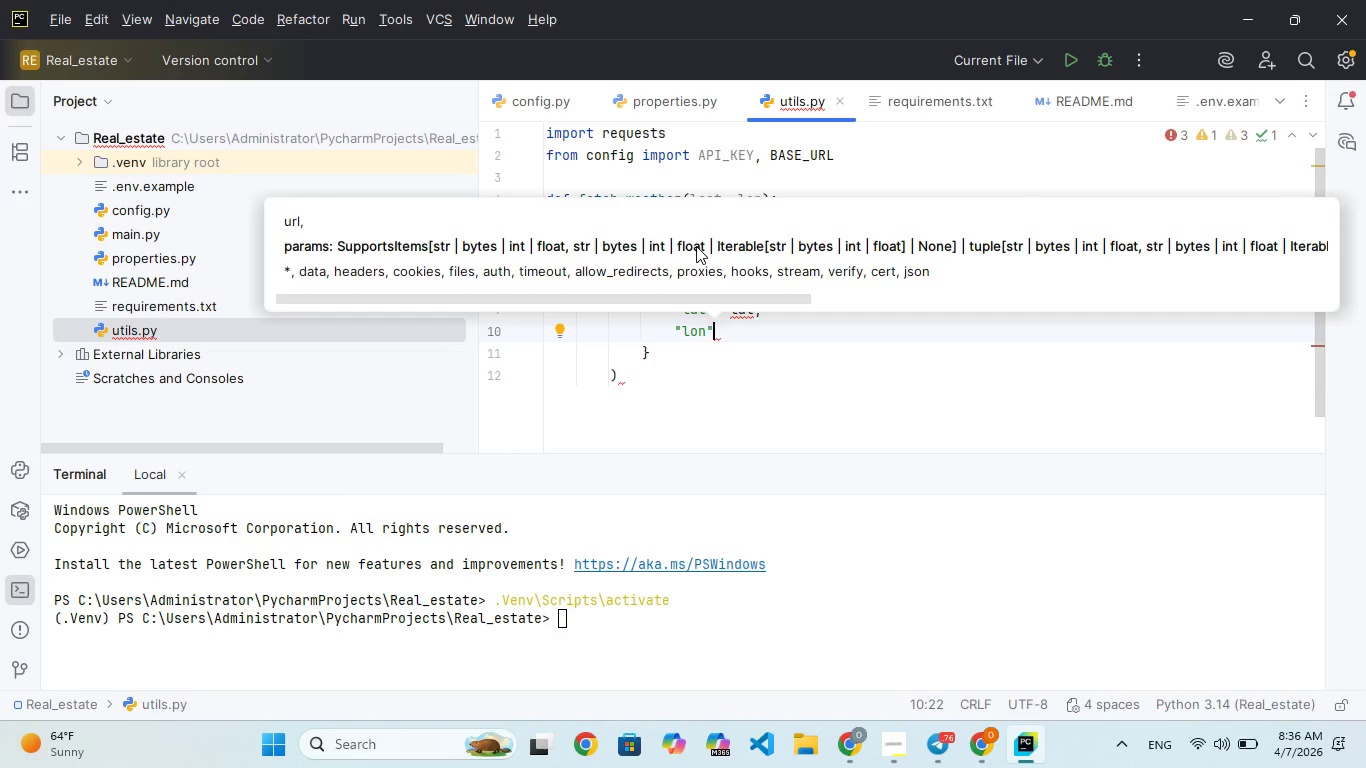 
key(Shift+Semicolon)
 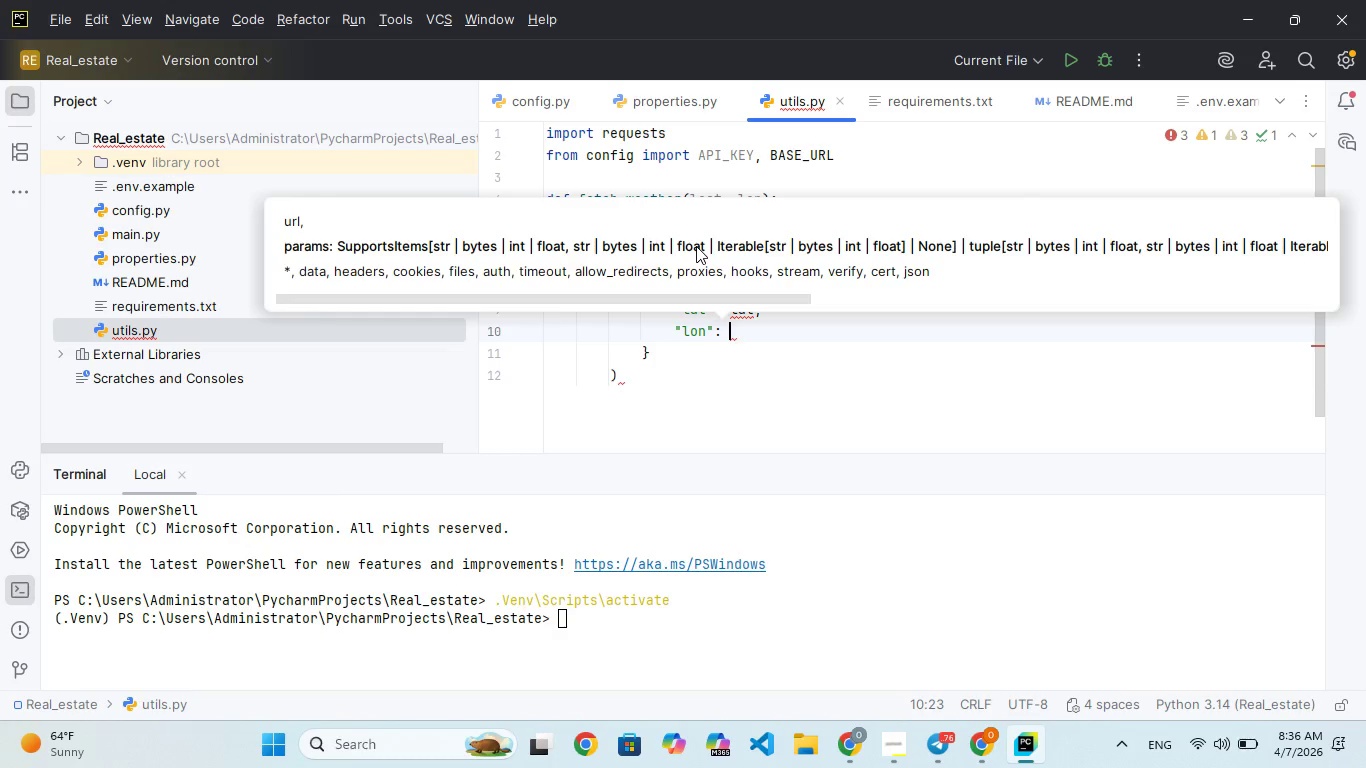 
key(Space)
 